 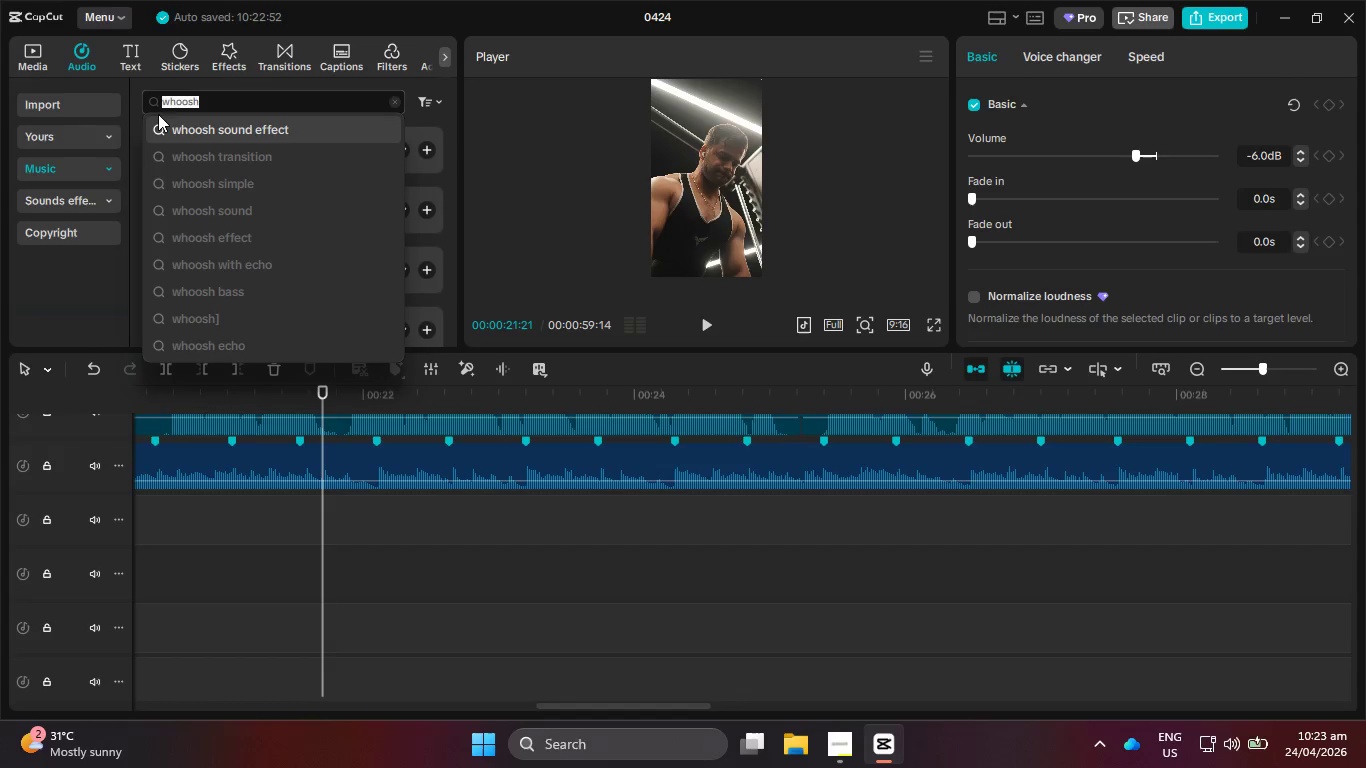 
key(Control+Space)
 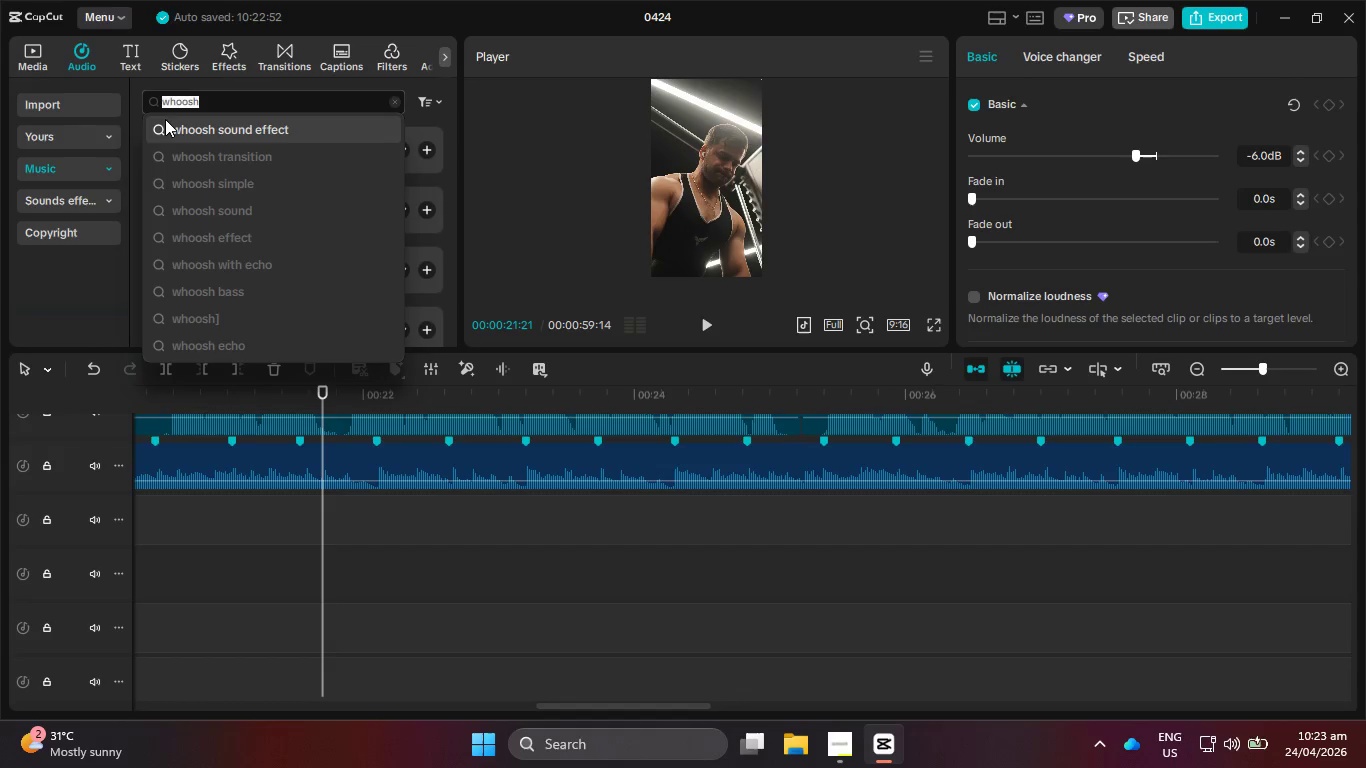 
key(Control+V)
 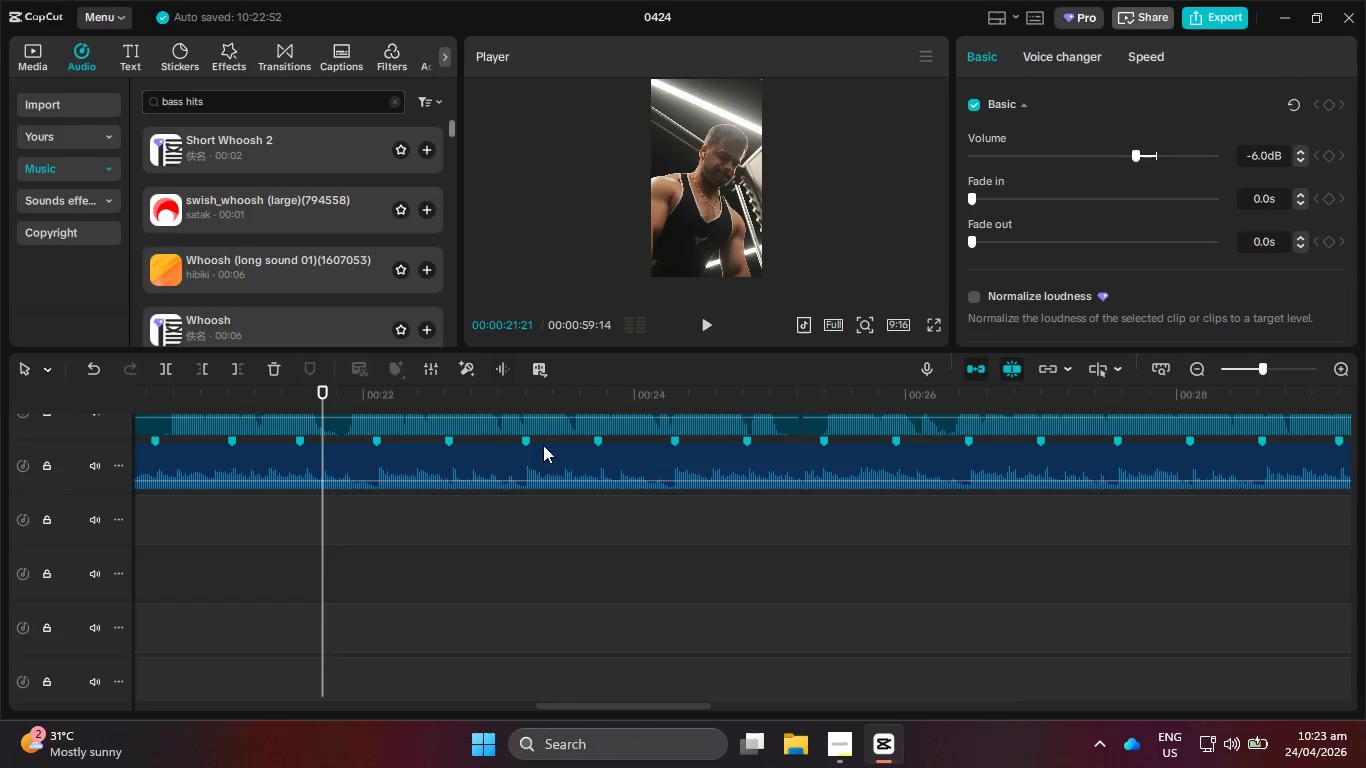 
scroll: coordinate [579, 506], scroll_direction: up, amount: 6.0
 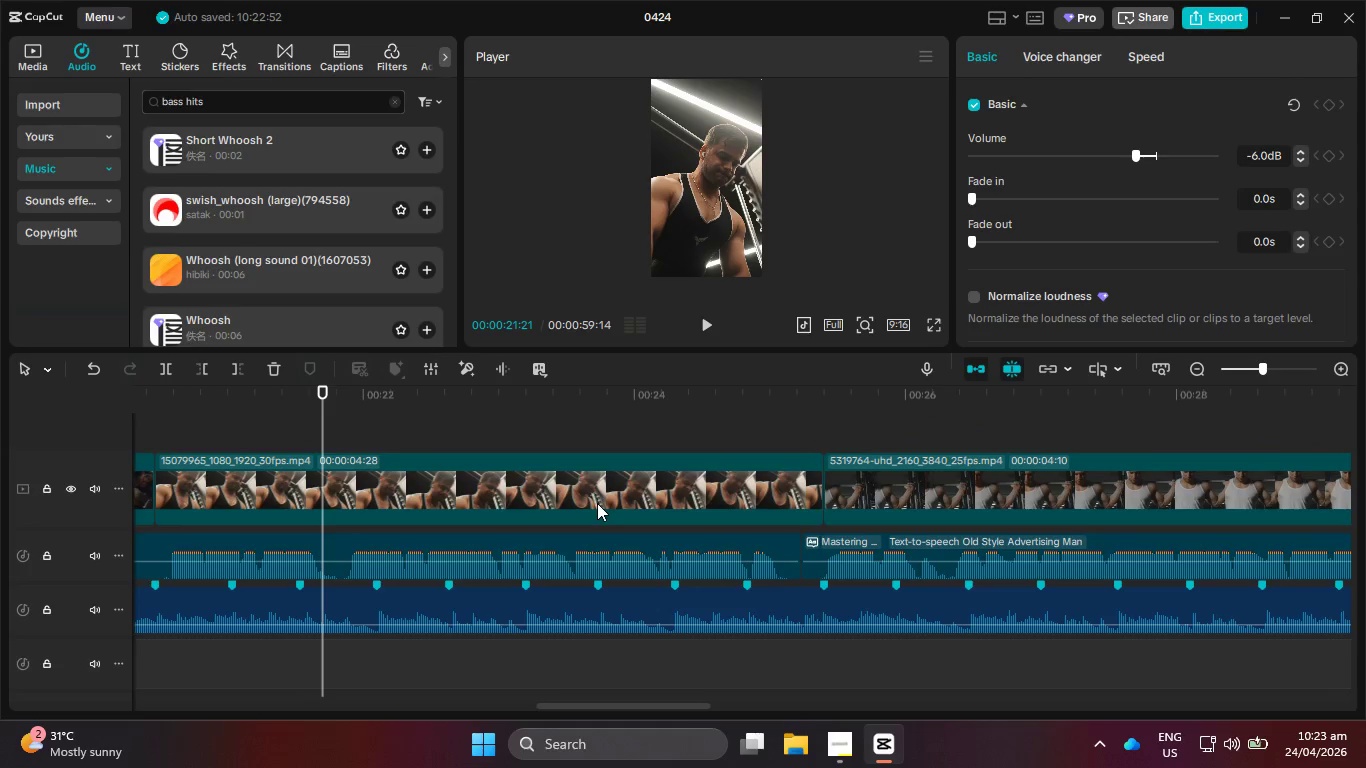 
key(Enter)
 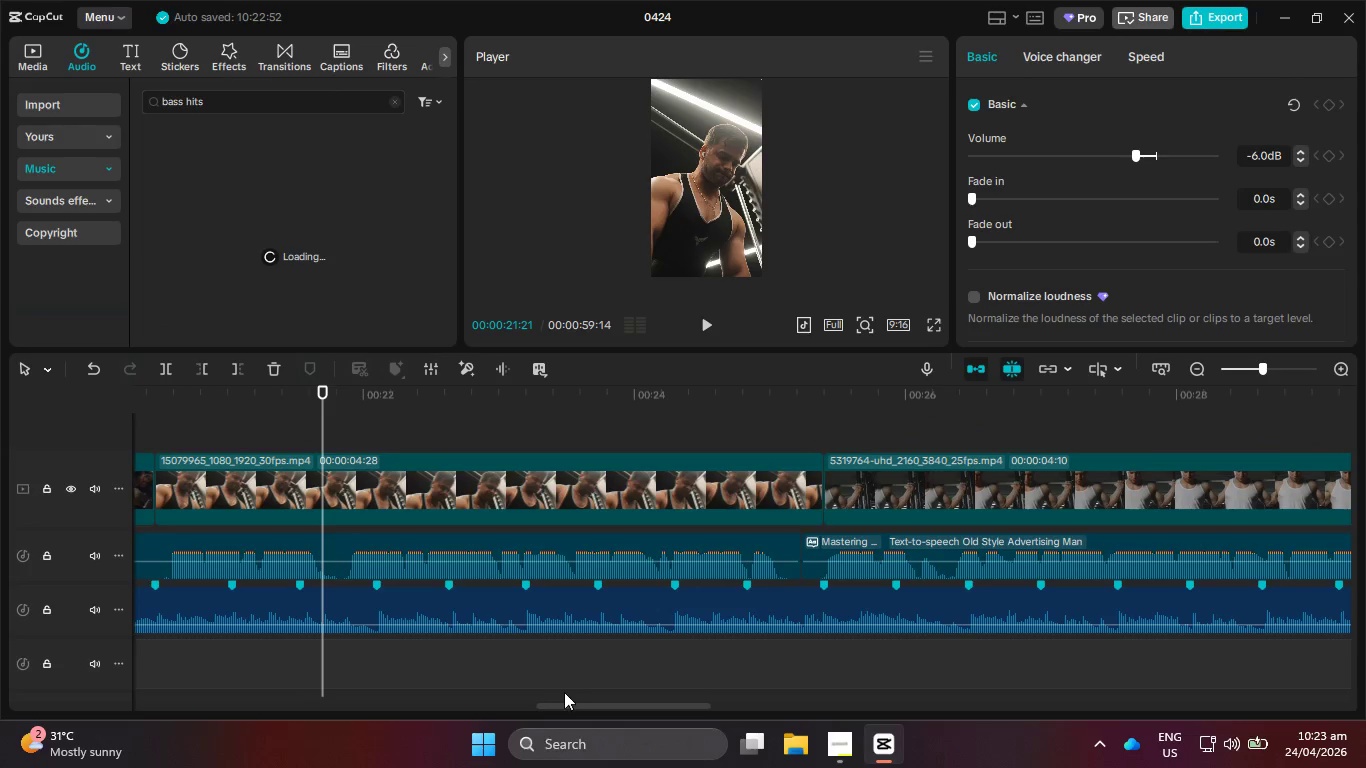 
left_click_drag(start_coordinate=[568, 704], to_coordinate=[446, 708])
 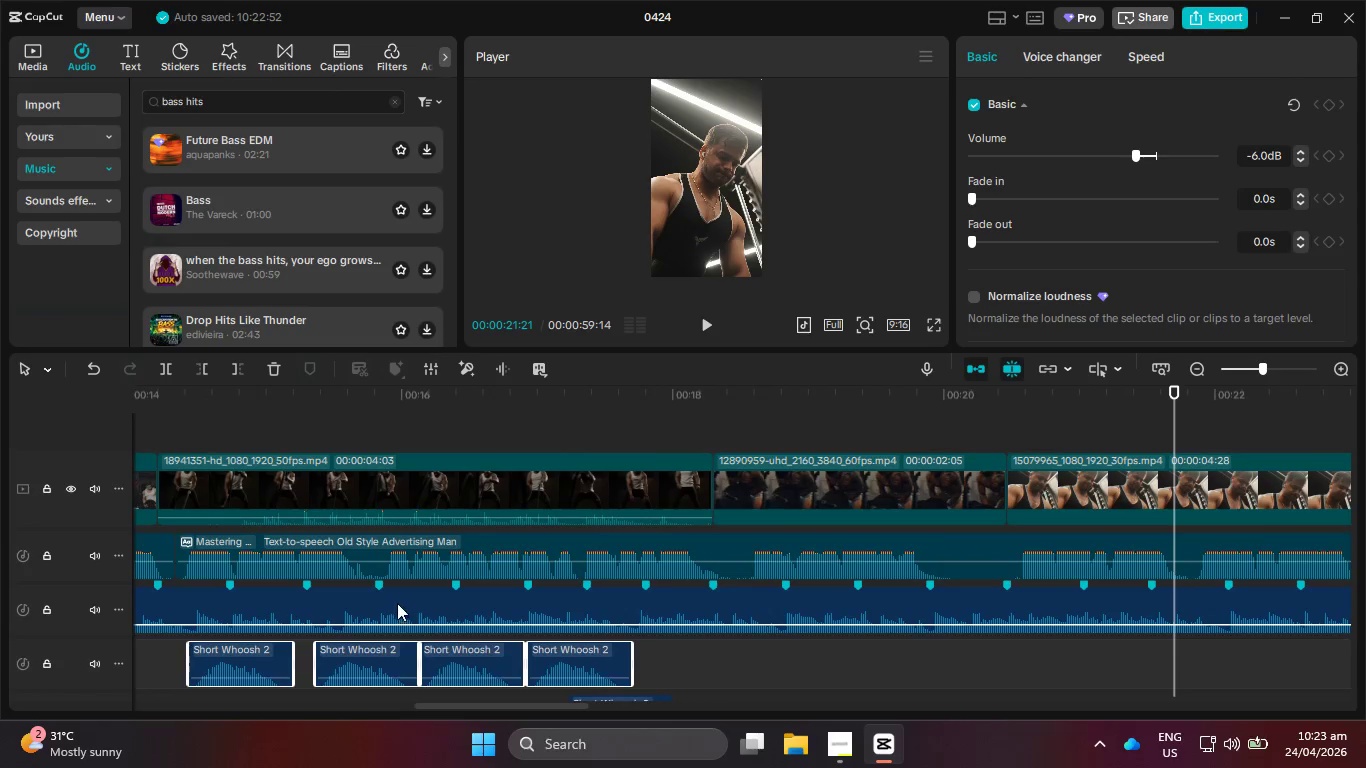 
scroll: coordinate [606, 674], scroll_direction: down, amount: 12.0
 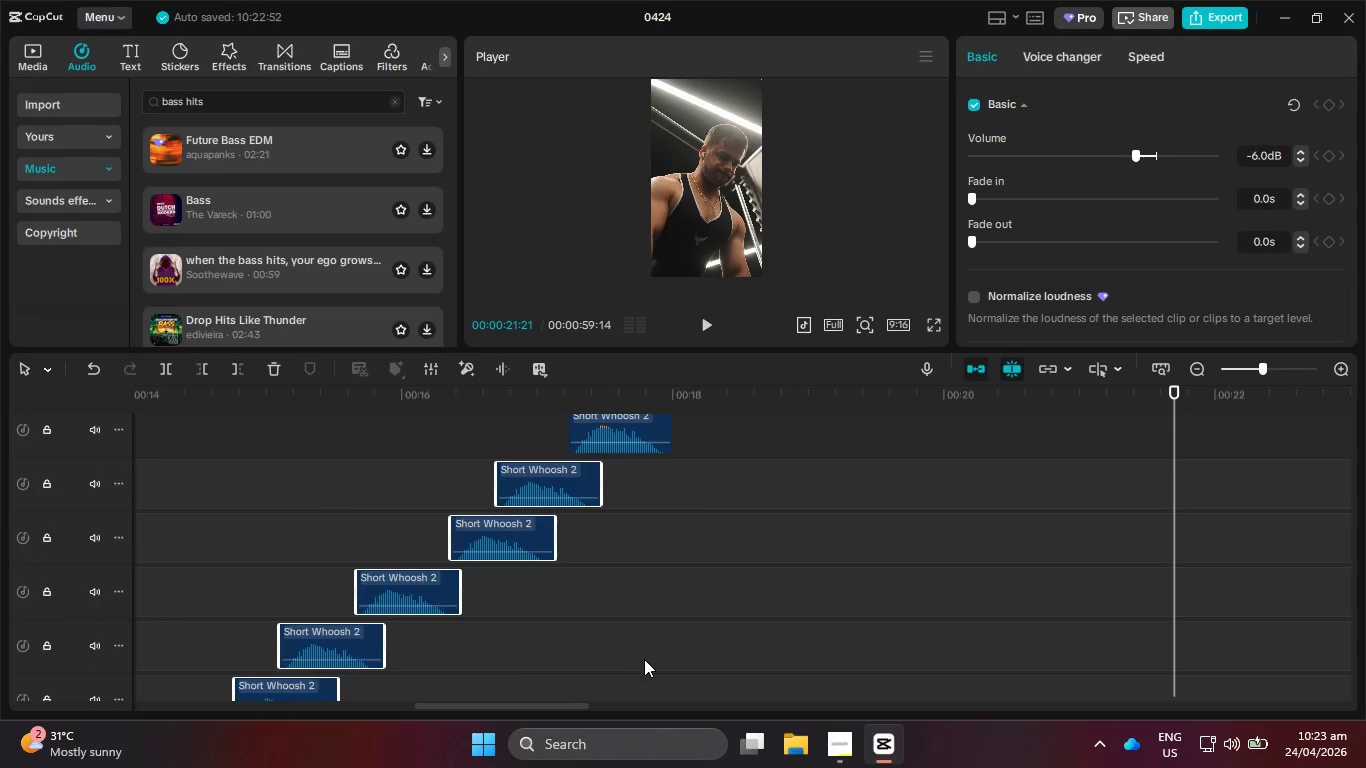 
left_click_drag(start_coordinate=[625, 658], to_coordinate=[242, 476])
 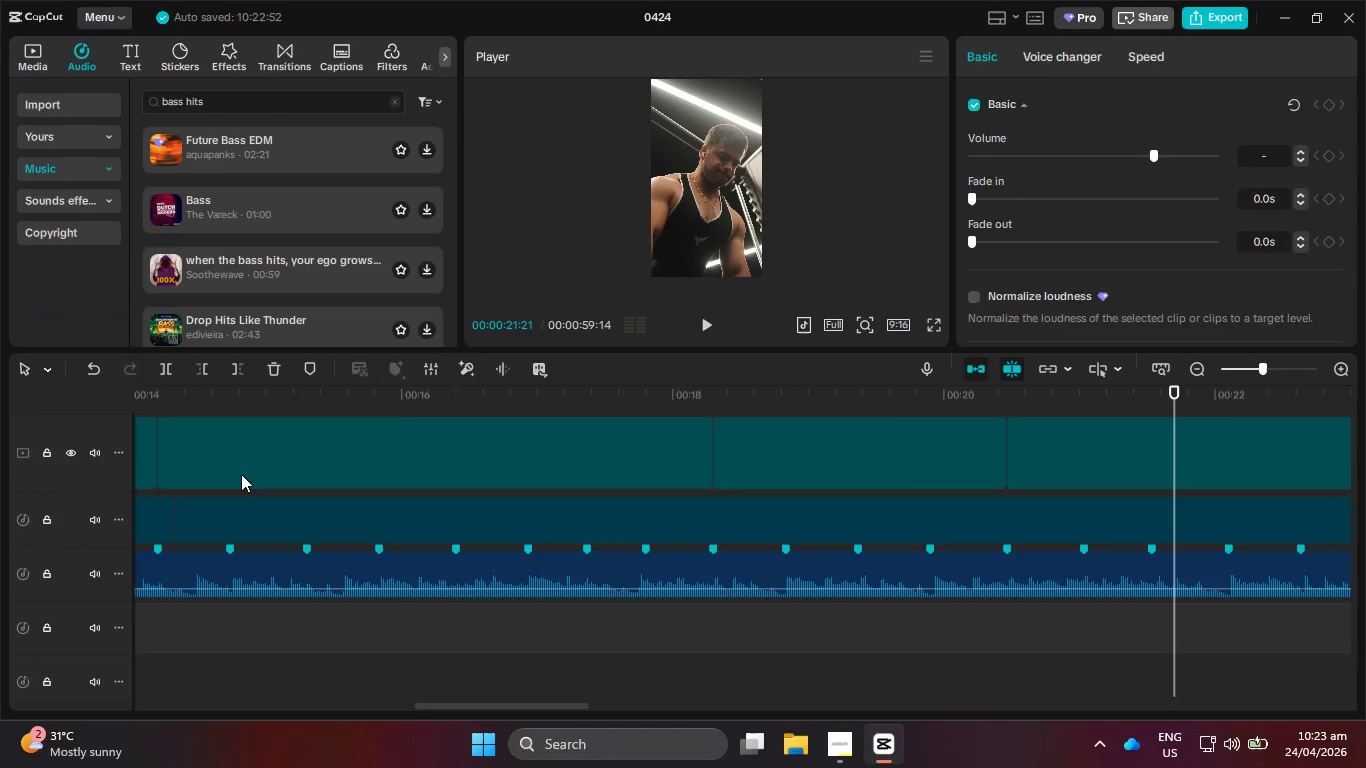 
scroll: coordinate [626, 659], scroll_direction: down, amount: 2.0
 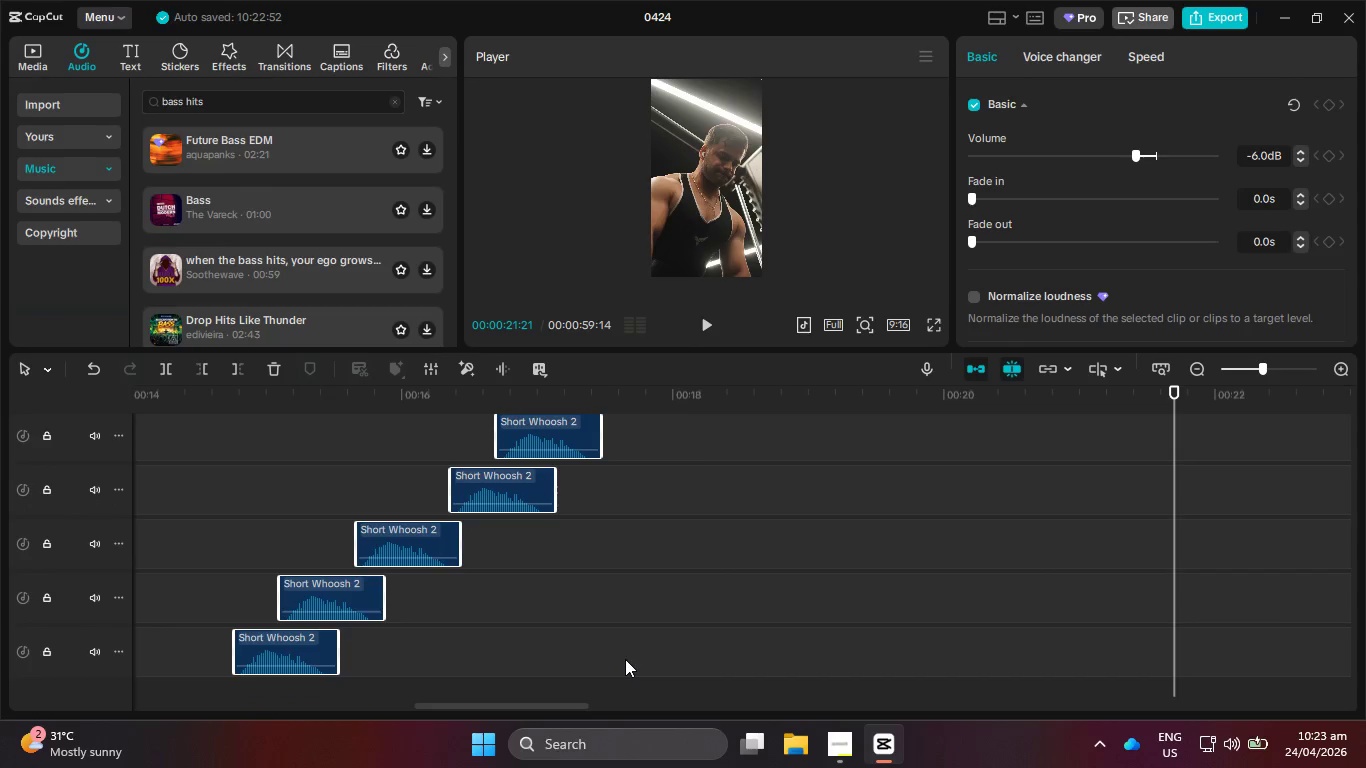 
scroll: coordinate [660, 522], scroll_direction: up, amount: 6.0
 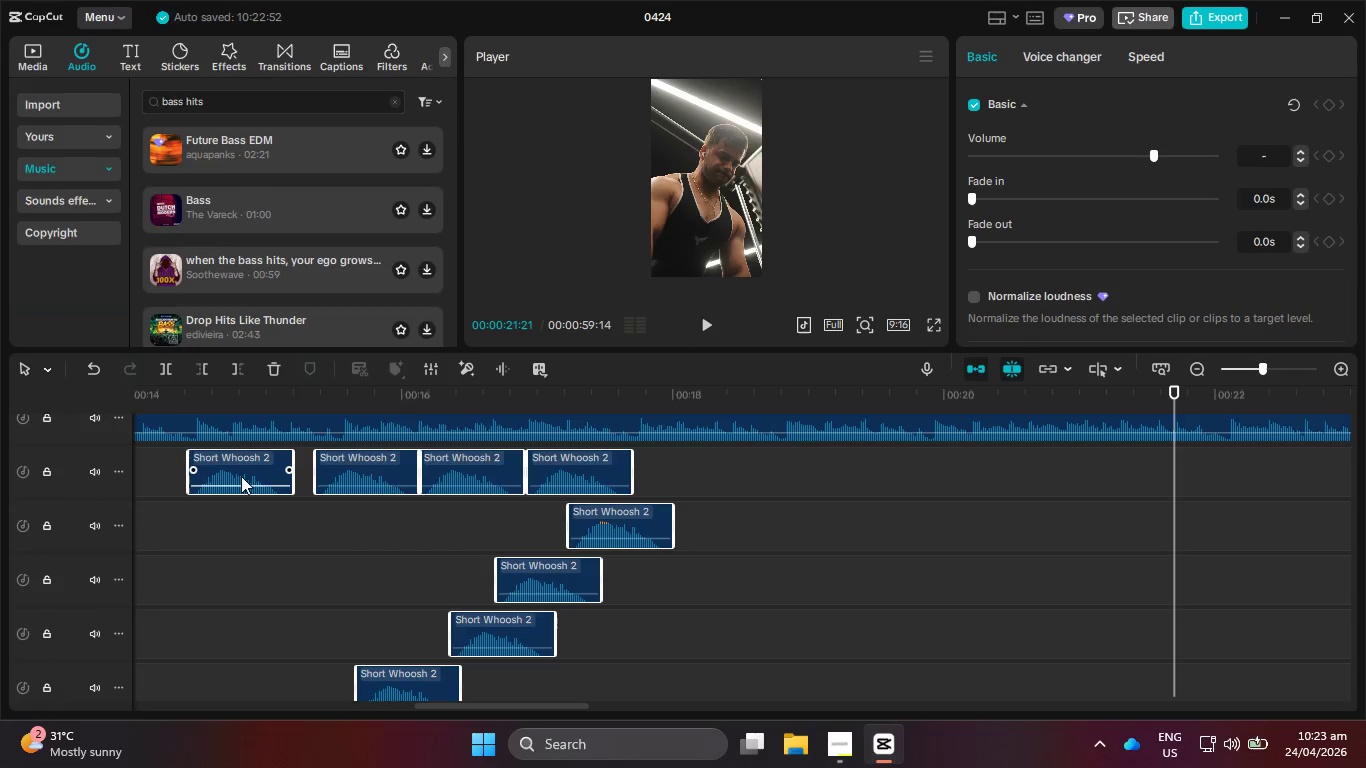 
key(Backspace)
 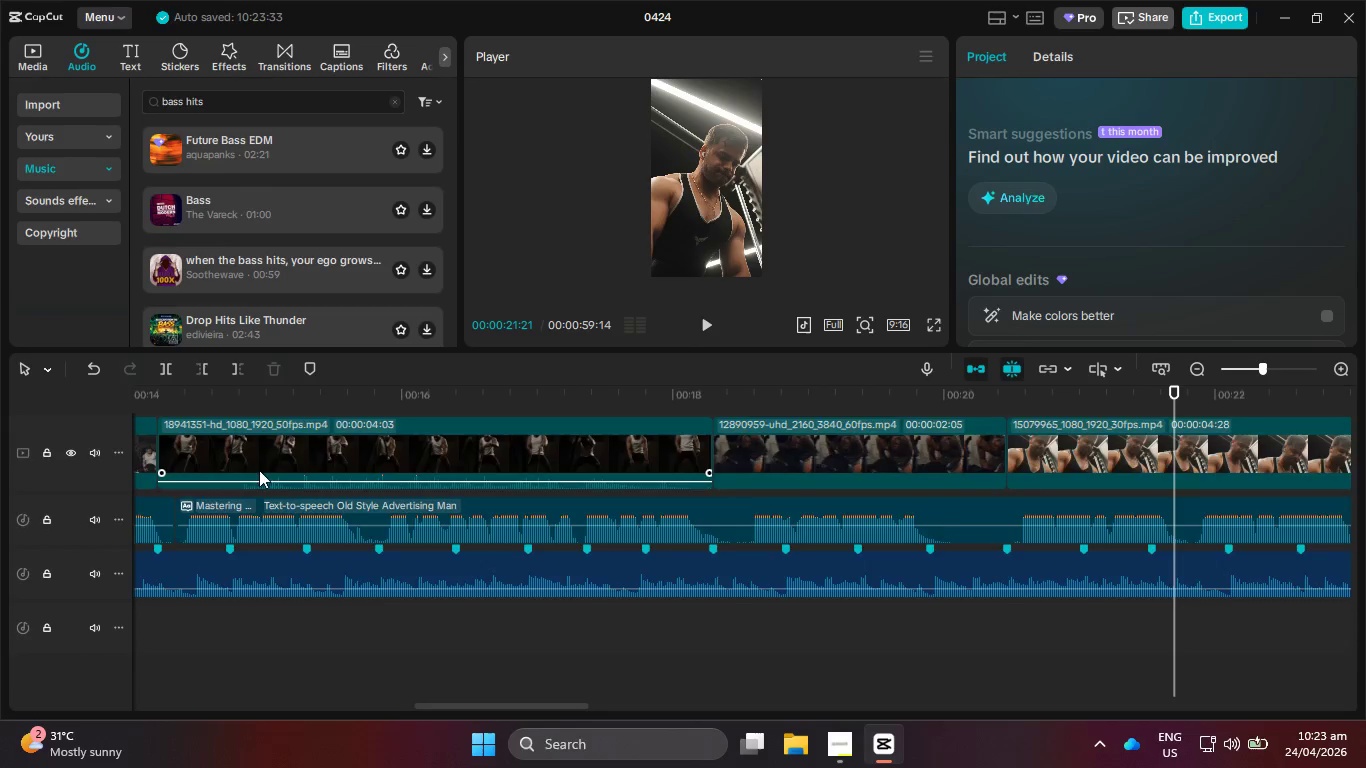 
scroll: coordinate [275, 468], scroll_direction: up, amount: 3.0
 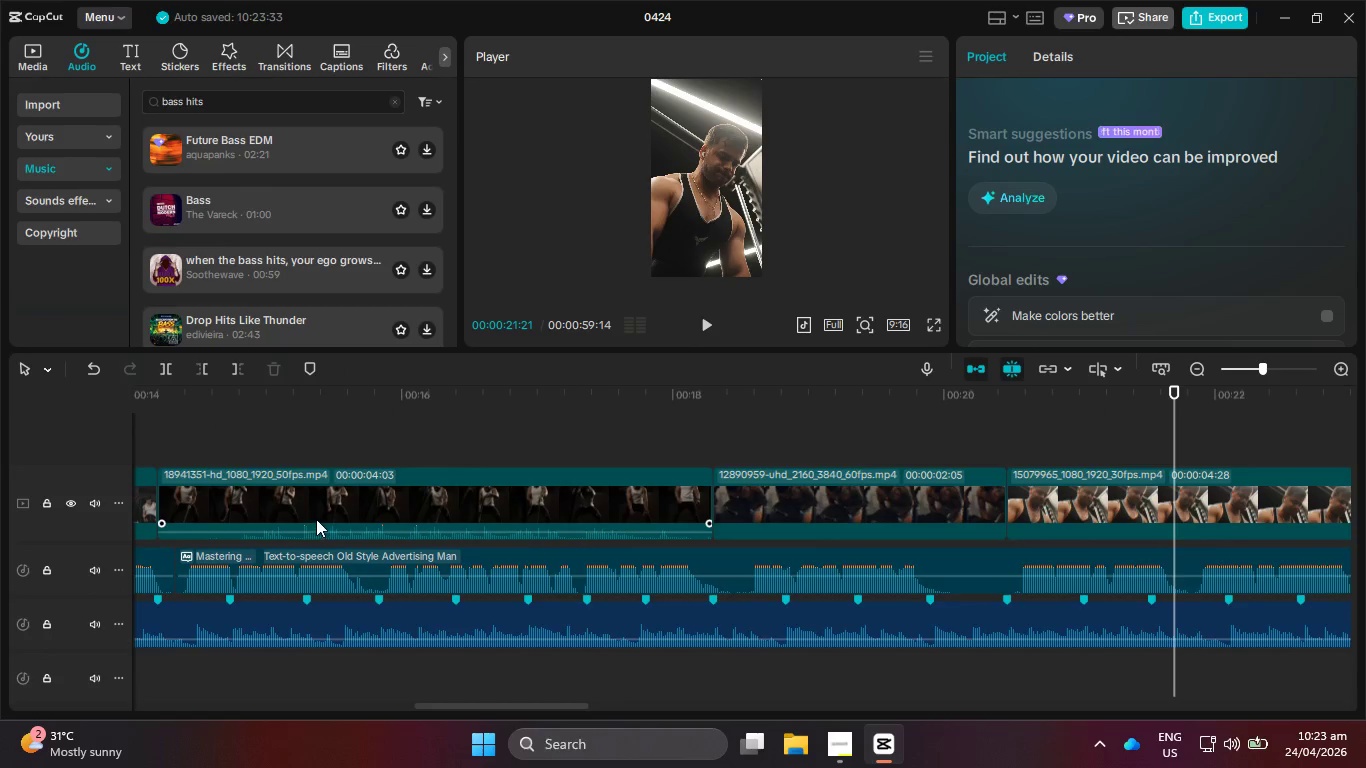 
left_click([321, 504])
 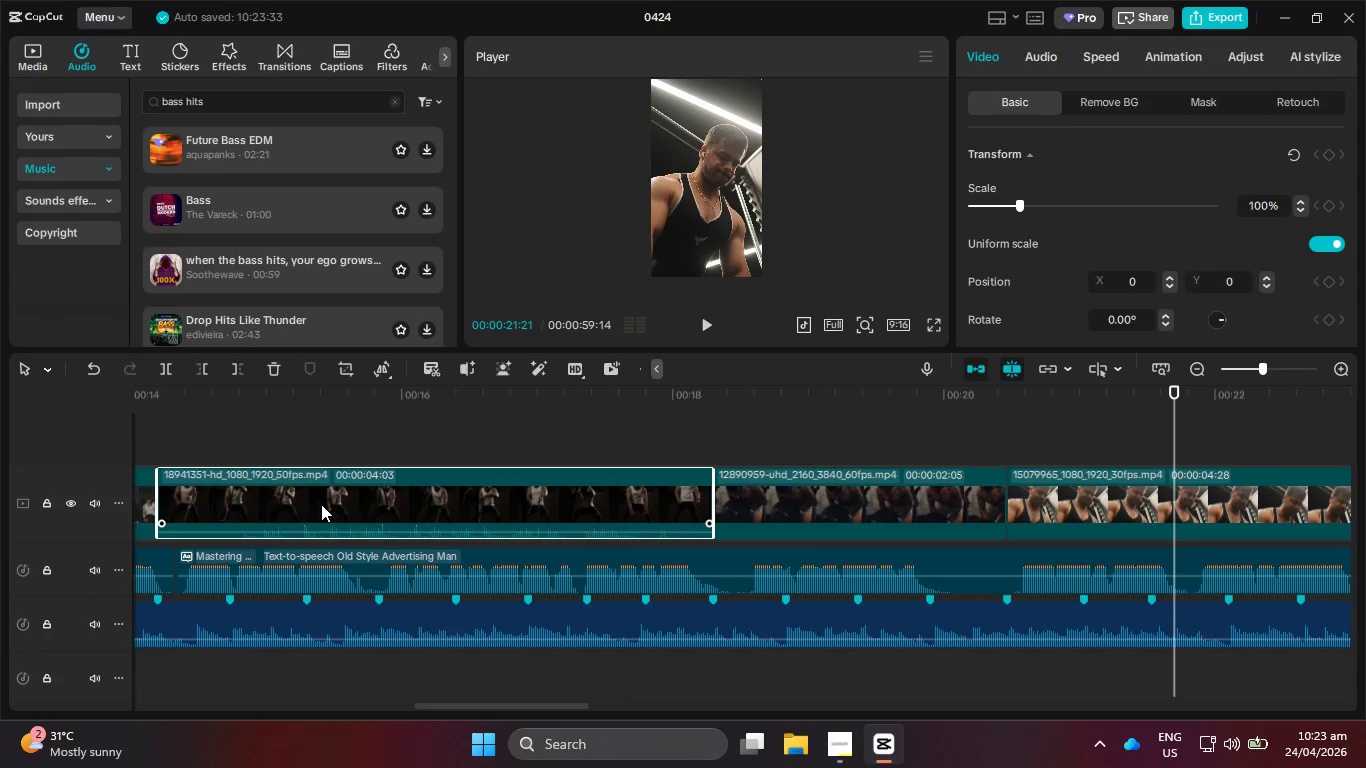 
right_click([321, 504])
 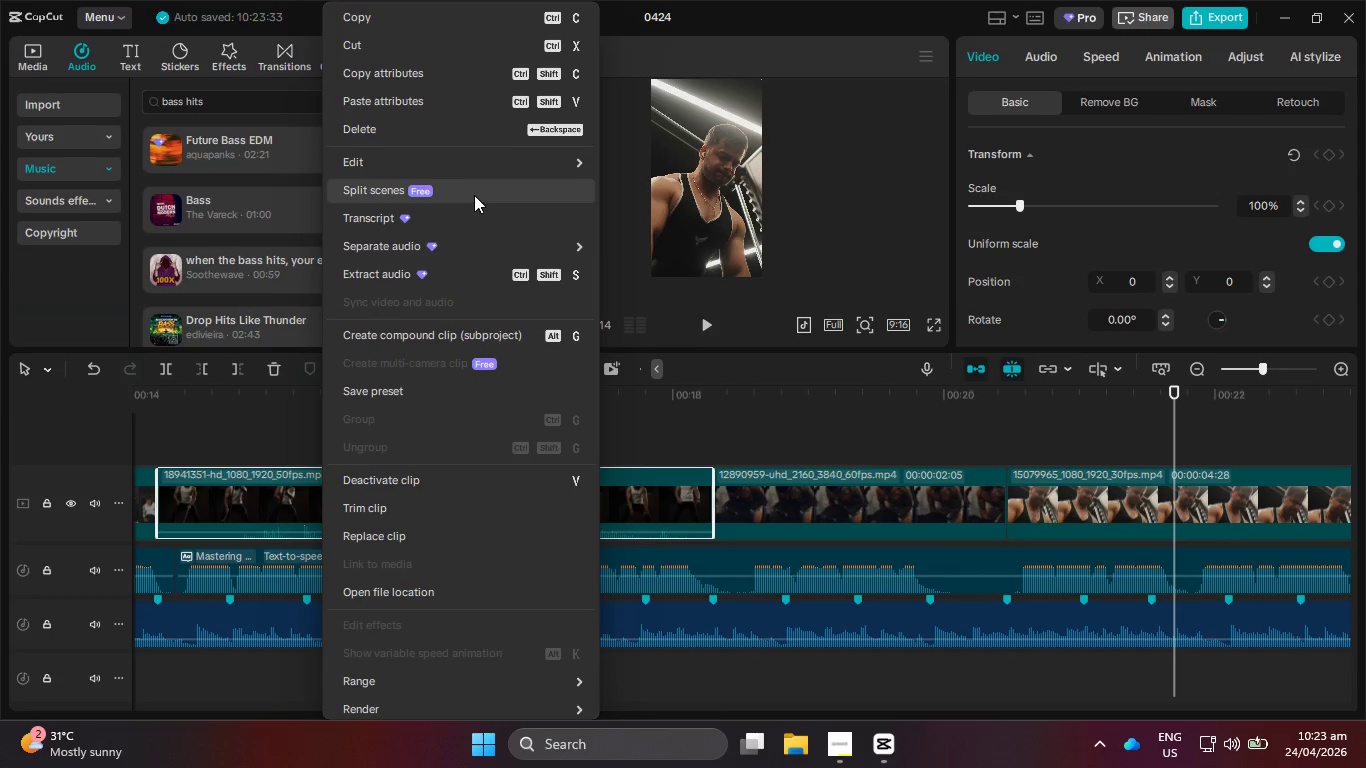 
left_click([456, 270])
 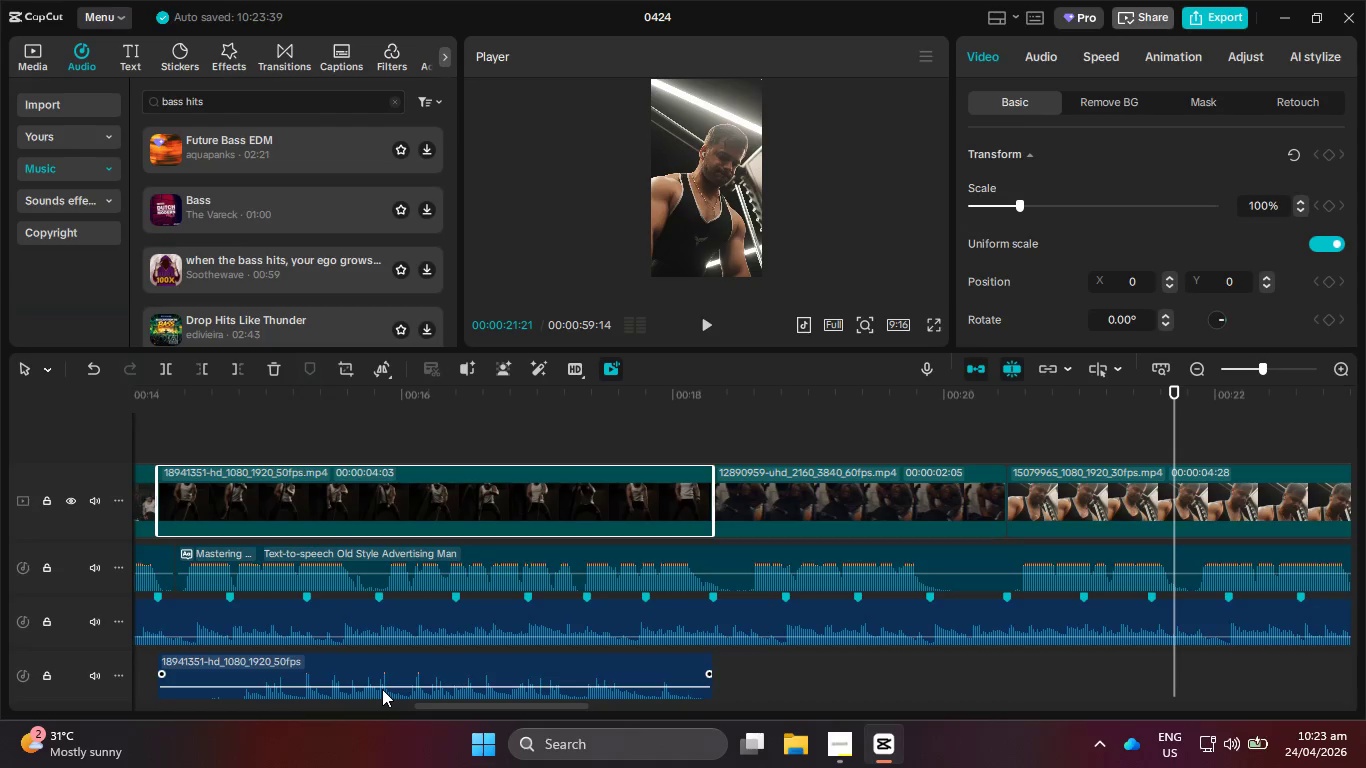 
left_click([380, 683])
 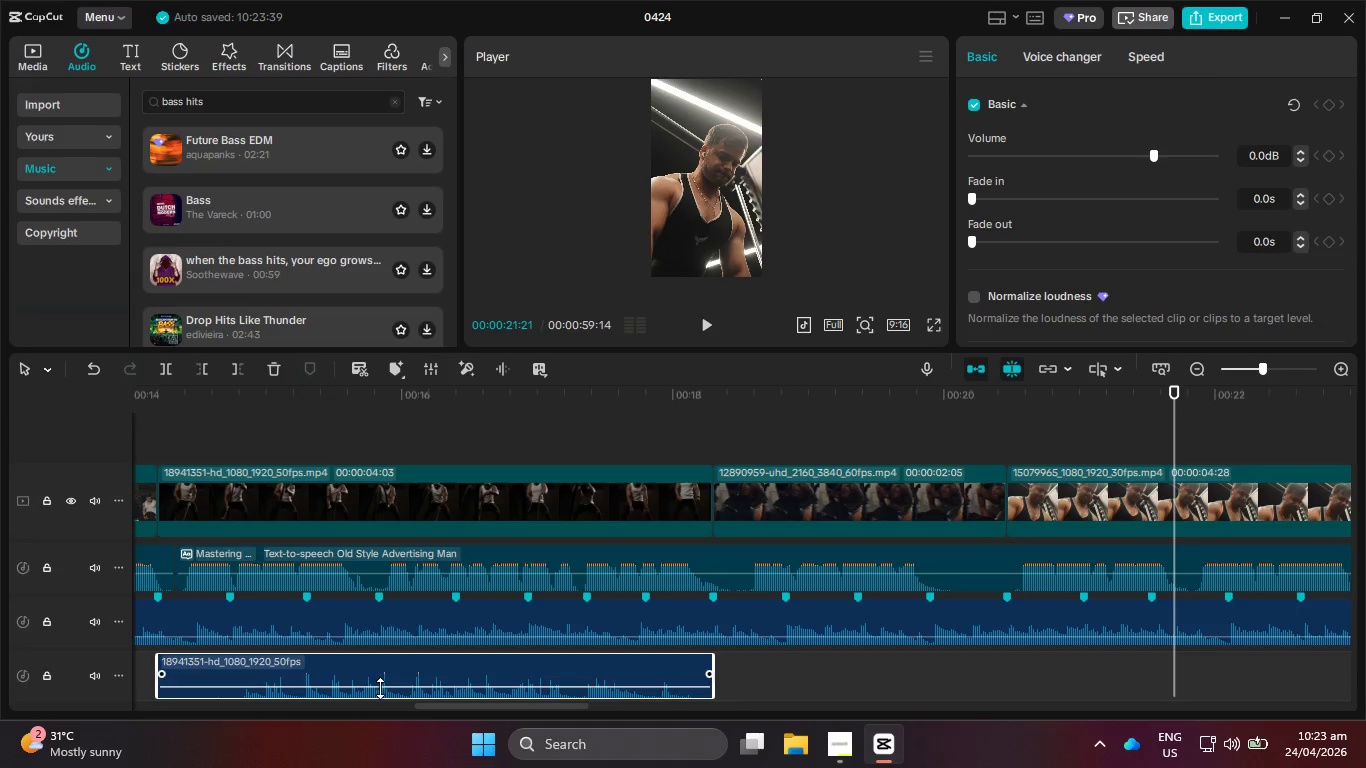 
left_click_drag(start_coordinate=[378, 685], to_coordinate=[378, 680])
 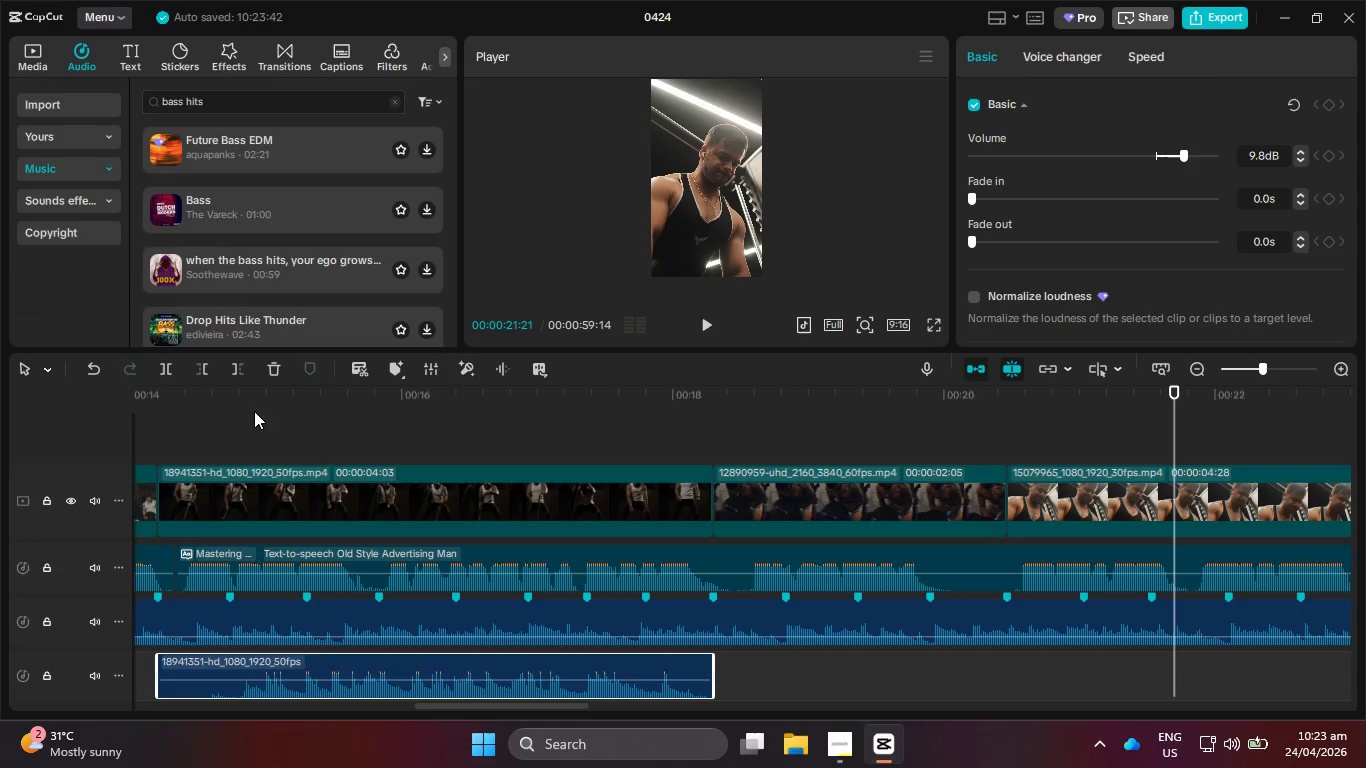 
left_click_drag(start_coordinate=[236, 395], to_coordinate=[192, 397])
 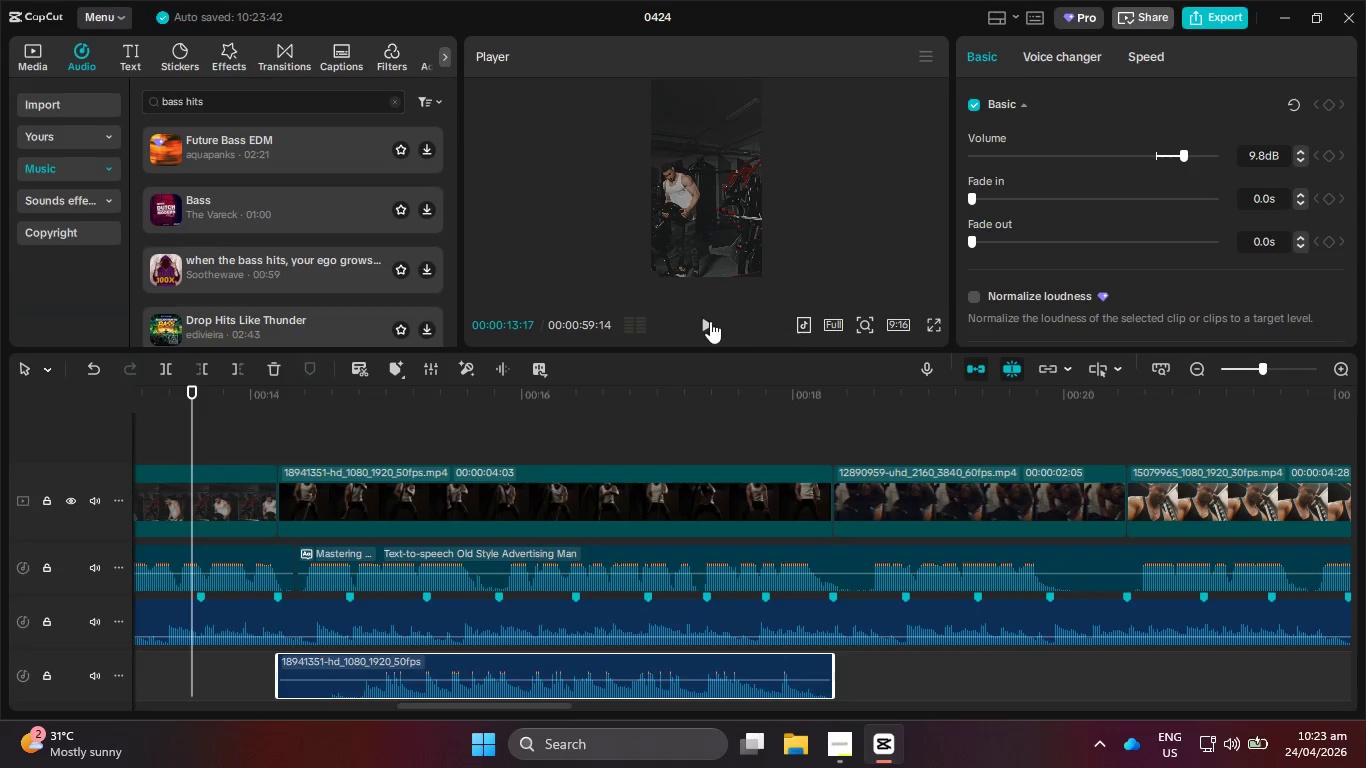 
left_click([698, 317])
 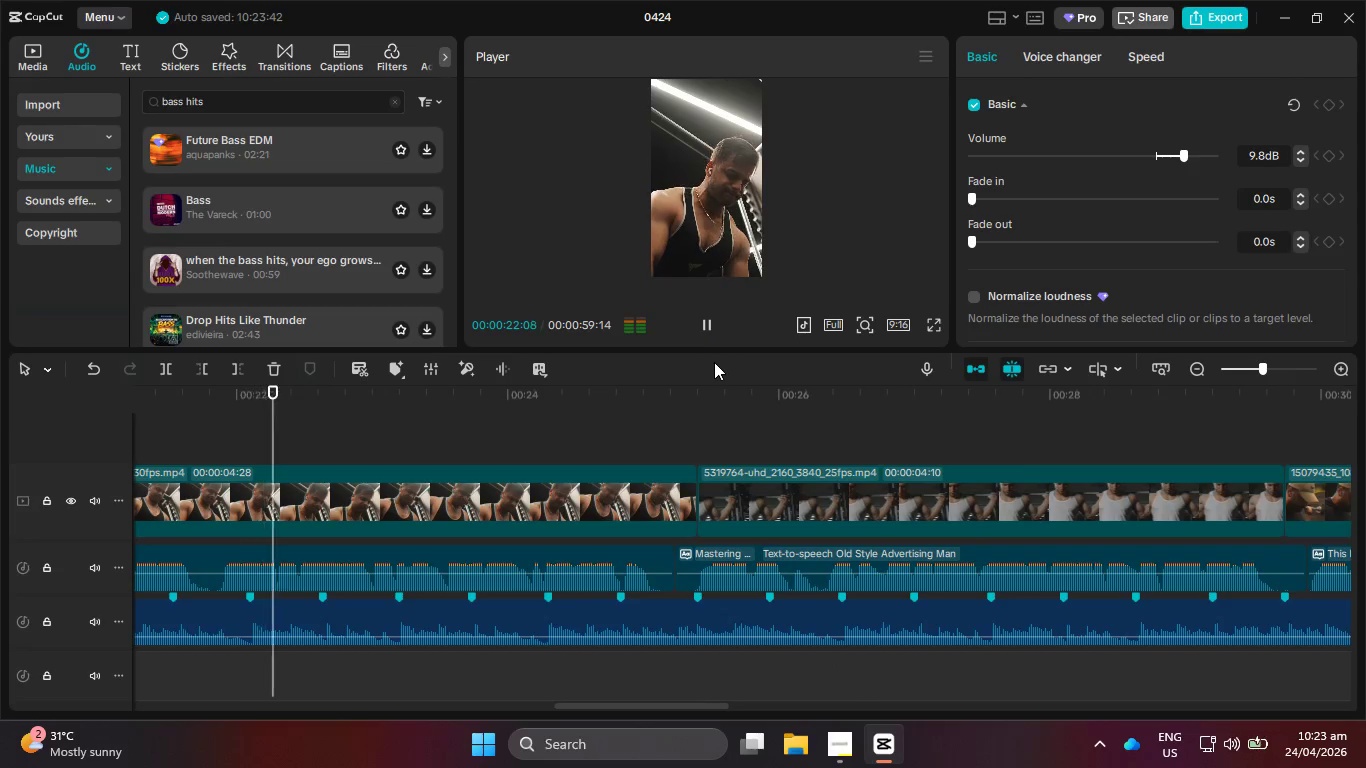 
wait(13.94)
 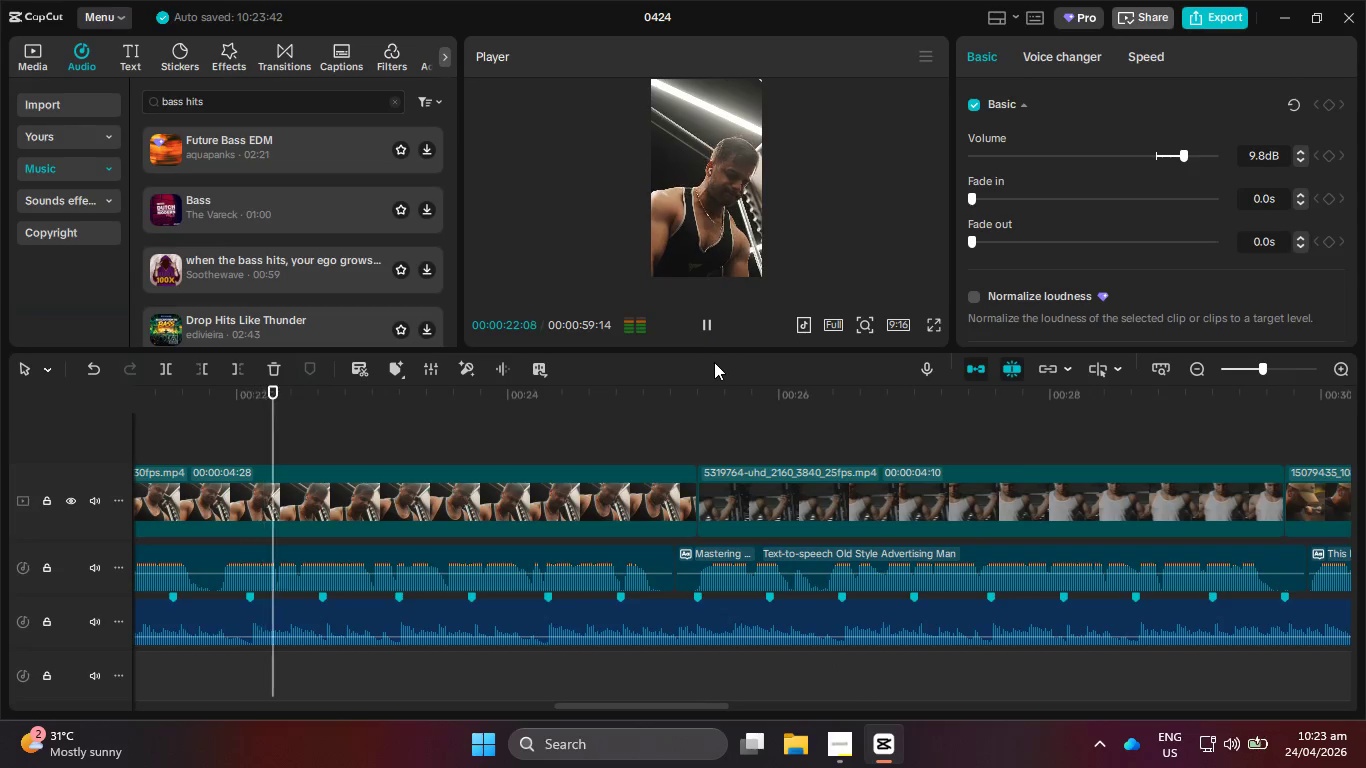 
left_click([707, 341])
 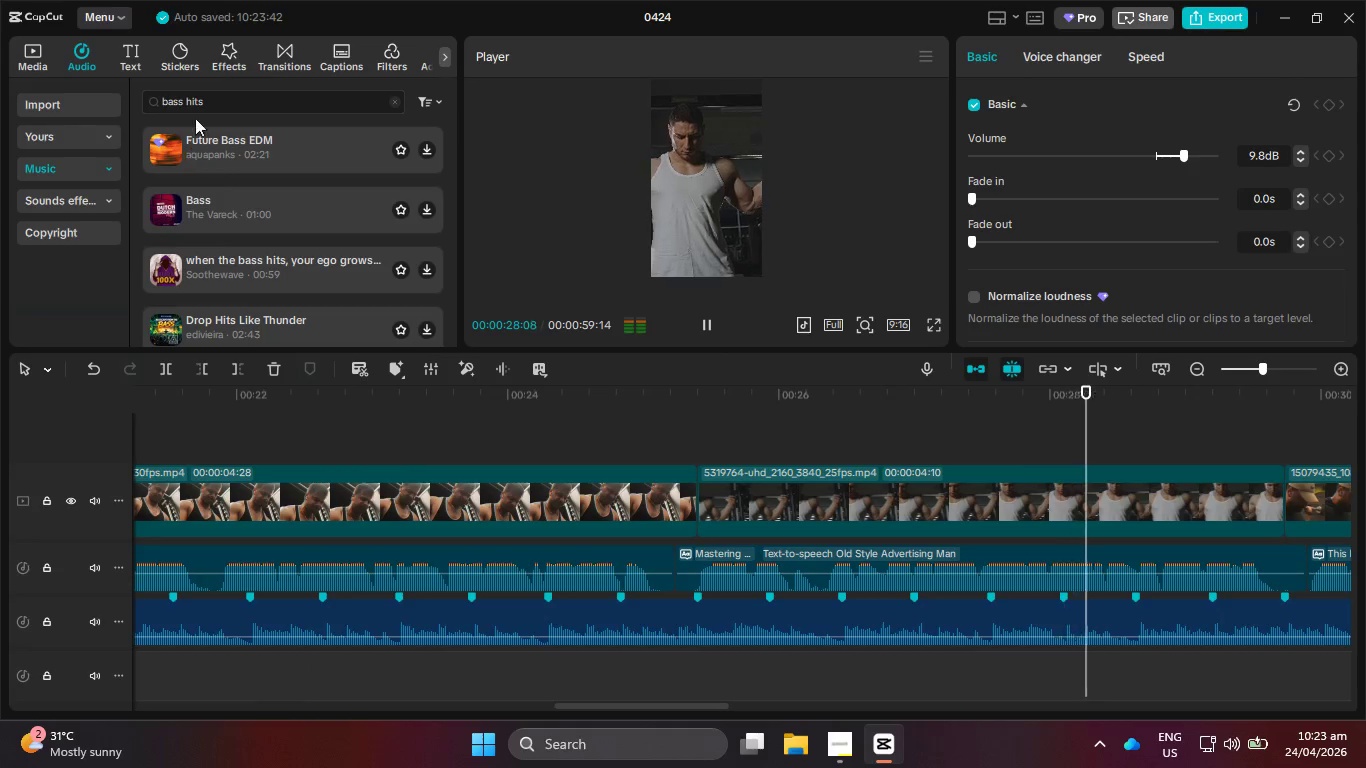 
left_click_drag(start_coordinate=[214, 108], to_coordinate=[156, 105])
 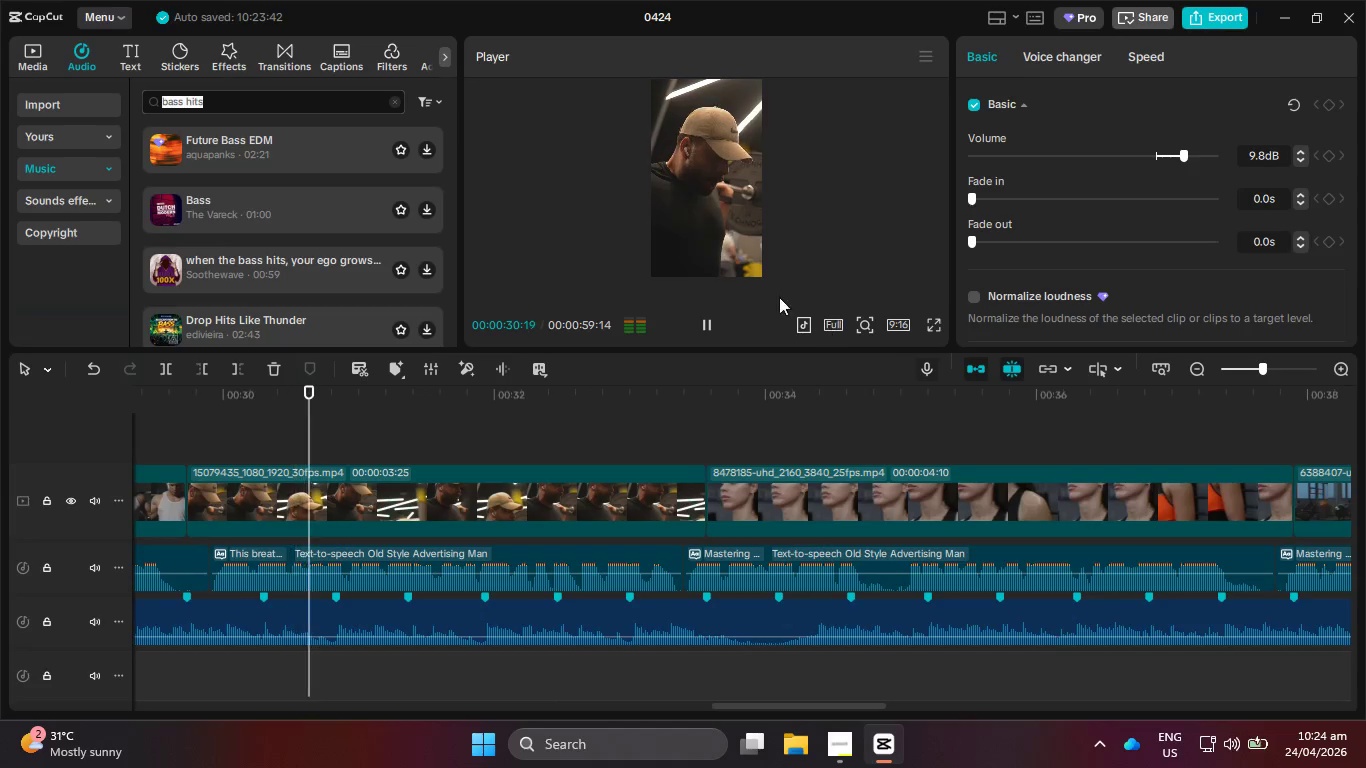 
left_click([698, 318])
 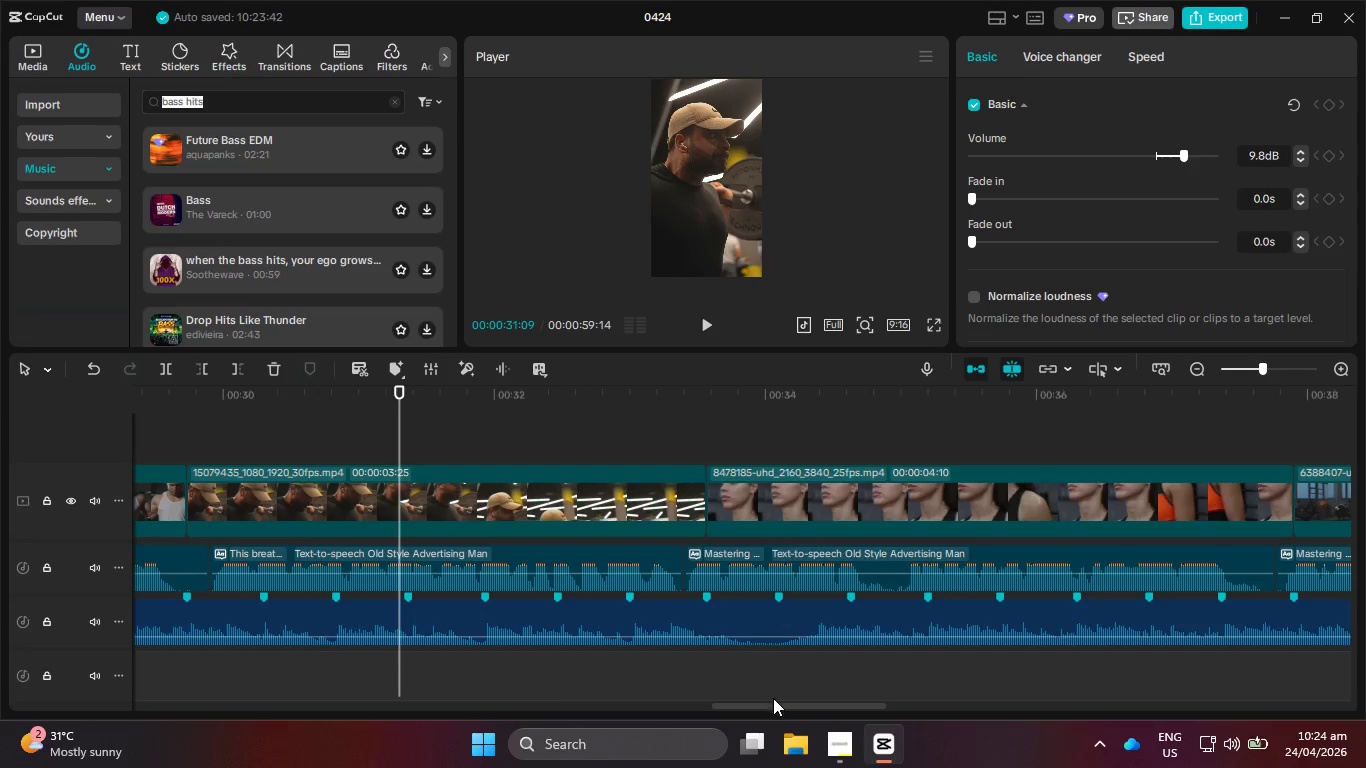 
left_click_drag(start_coordinate=[770, 708], to_coordinate=[642, 696])
 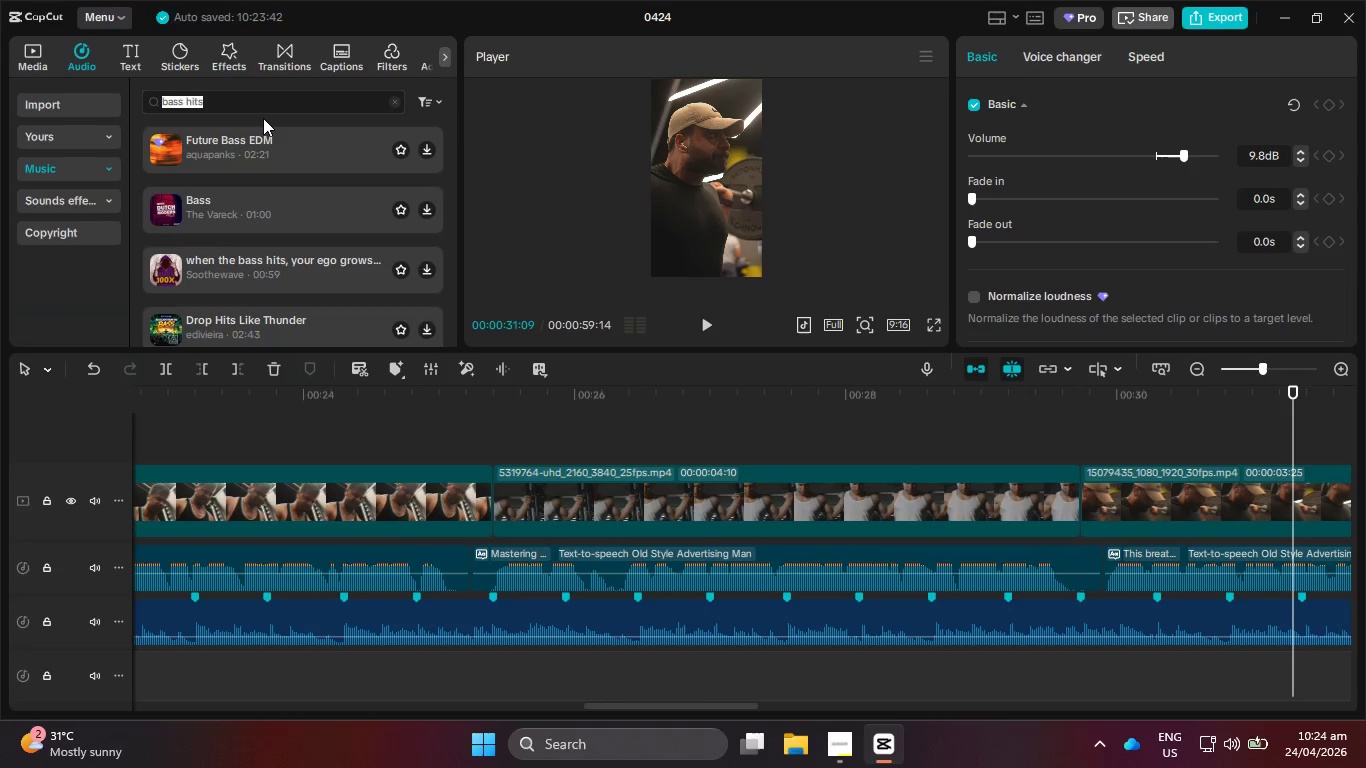 
type(rythmic )
 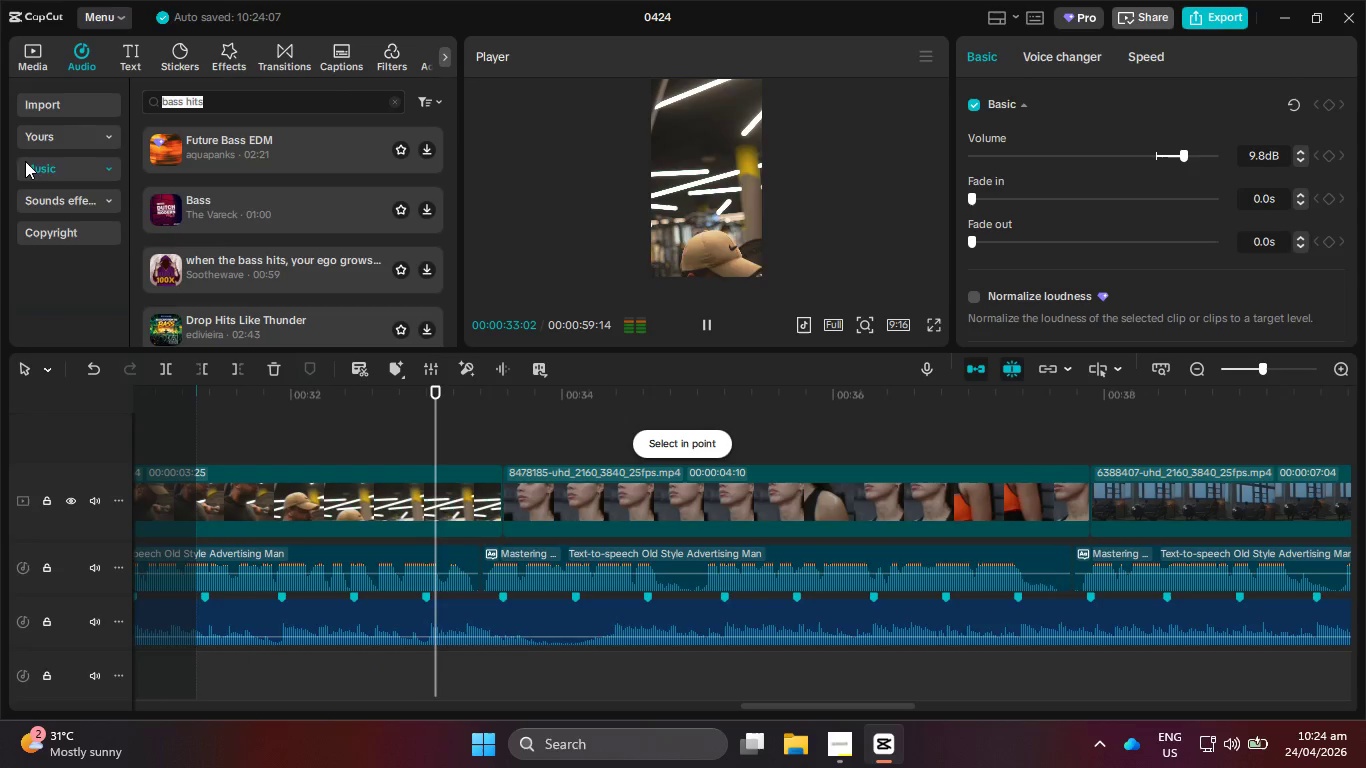 
left_click([244, 429])
 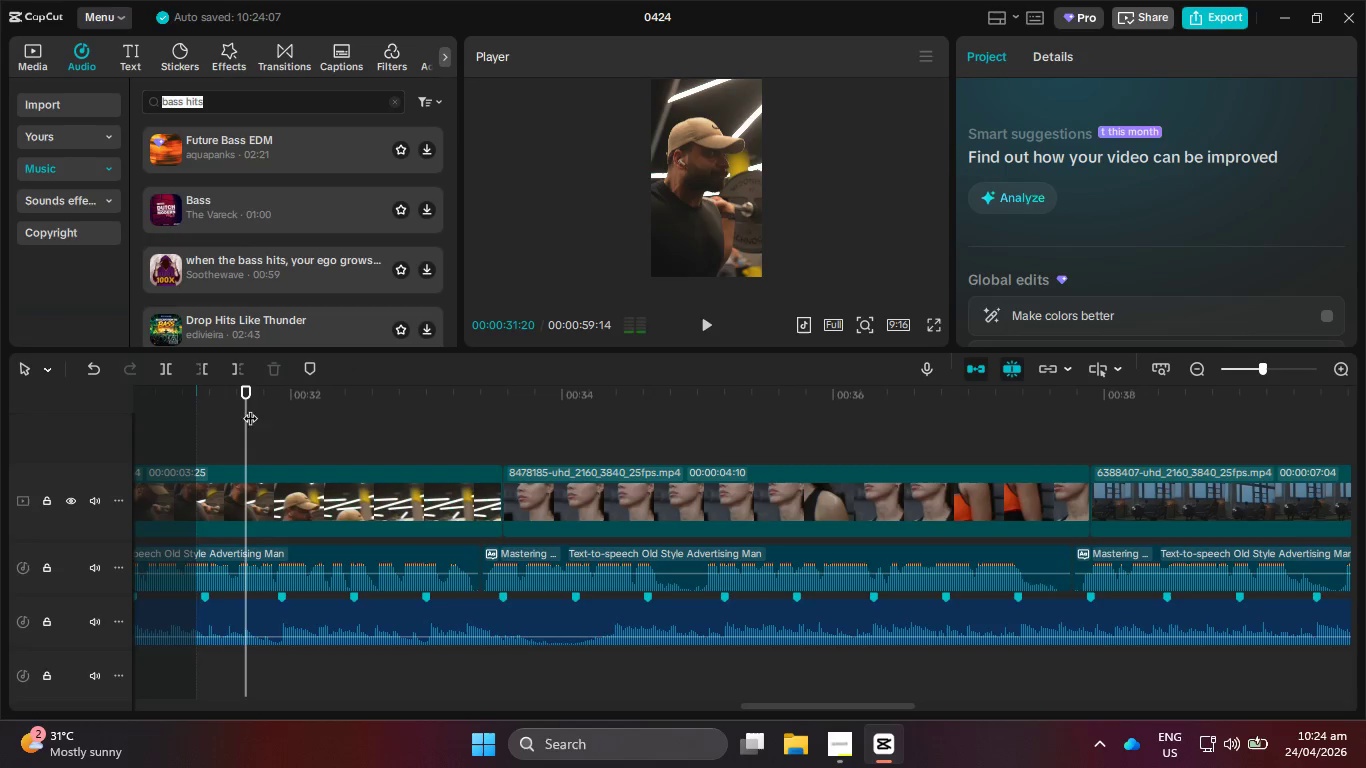 
left_click_drag(start_coordinate=[226, 404], to_coordinate=[174, 404])
 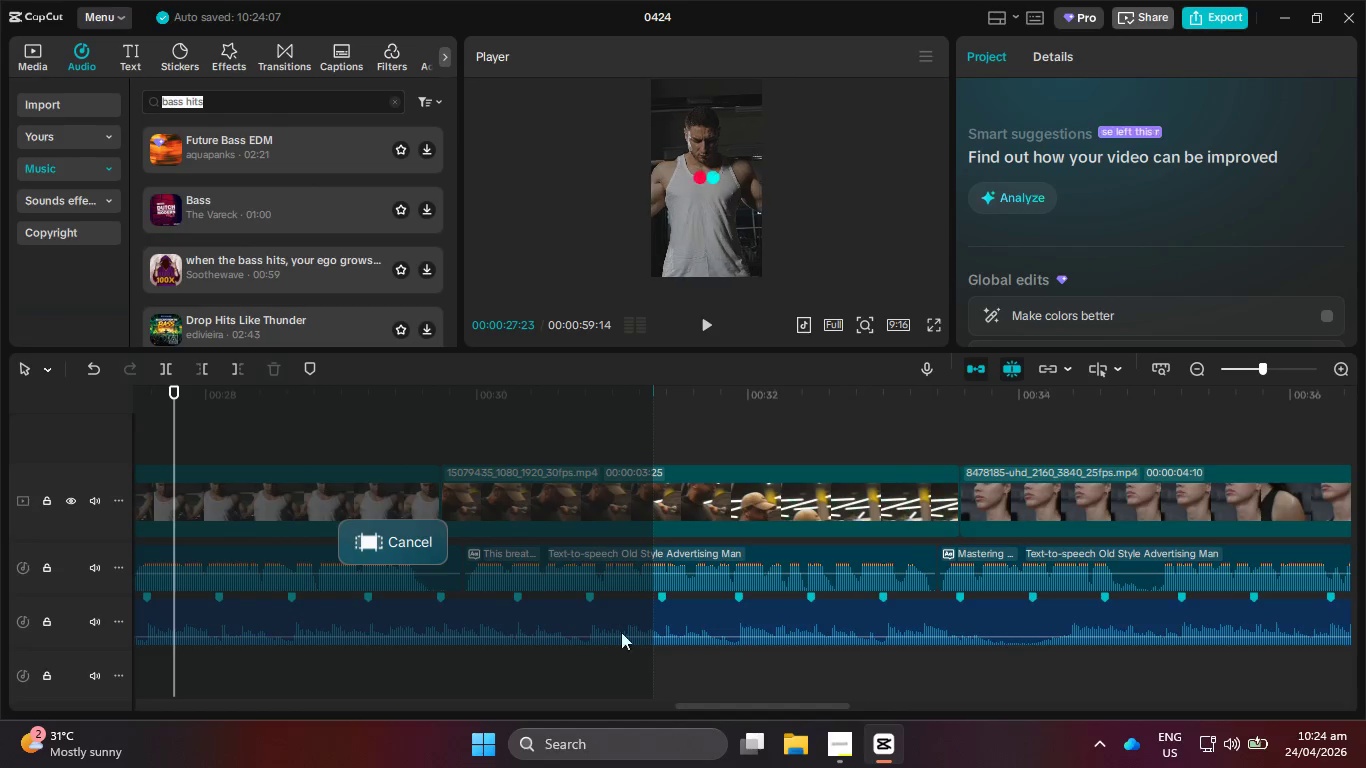 
left_click([754, 690])
 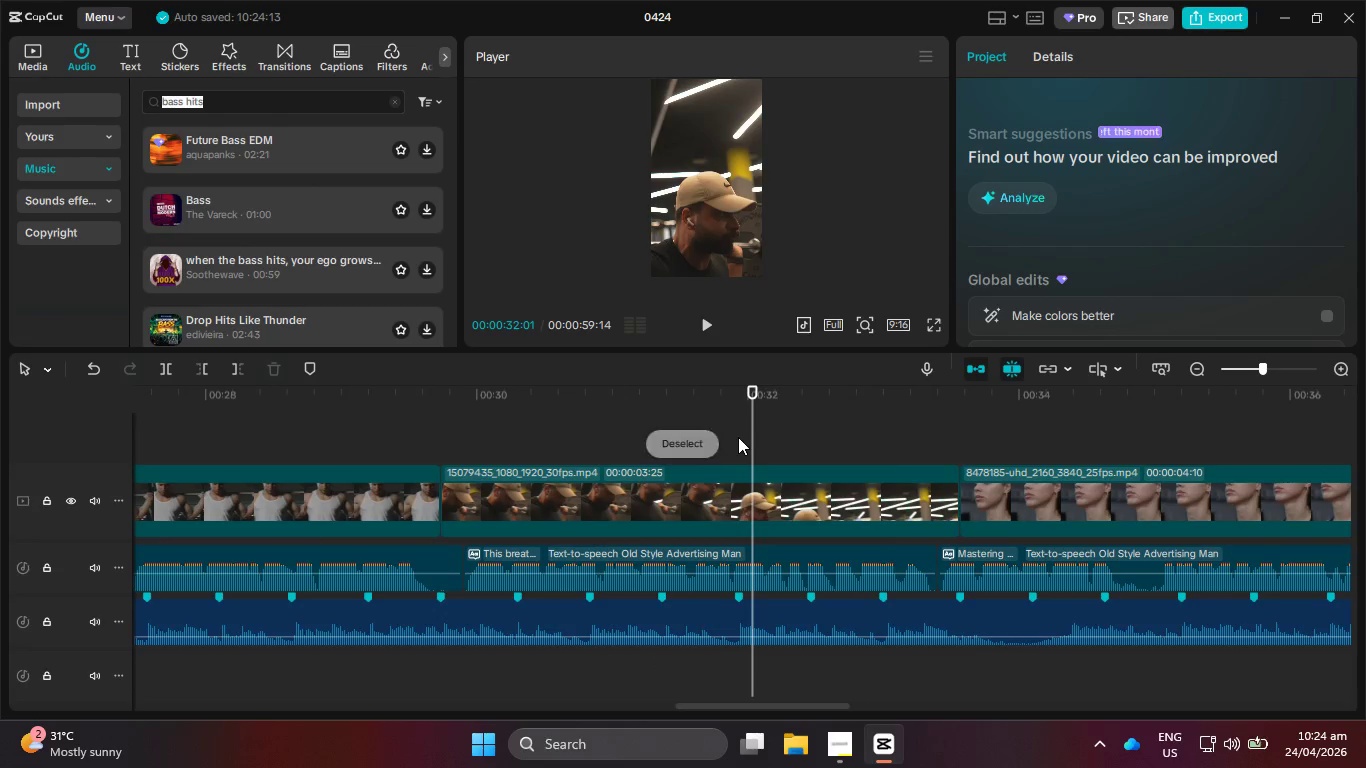 
wait(8.95)
 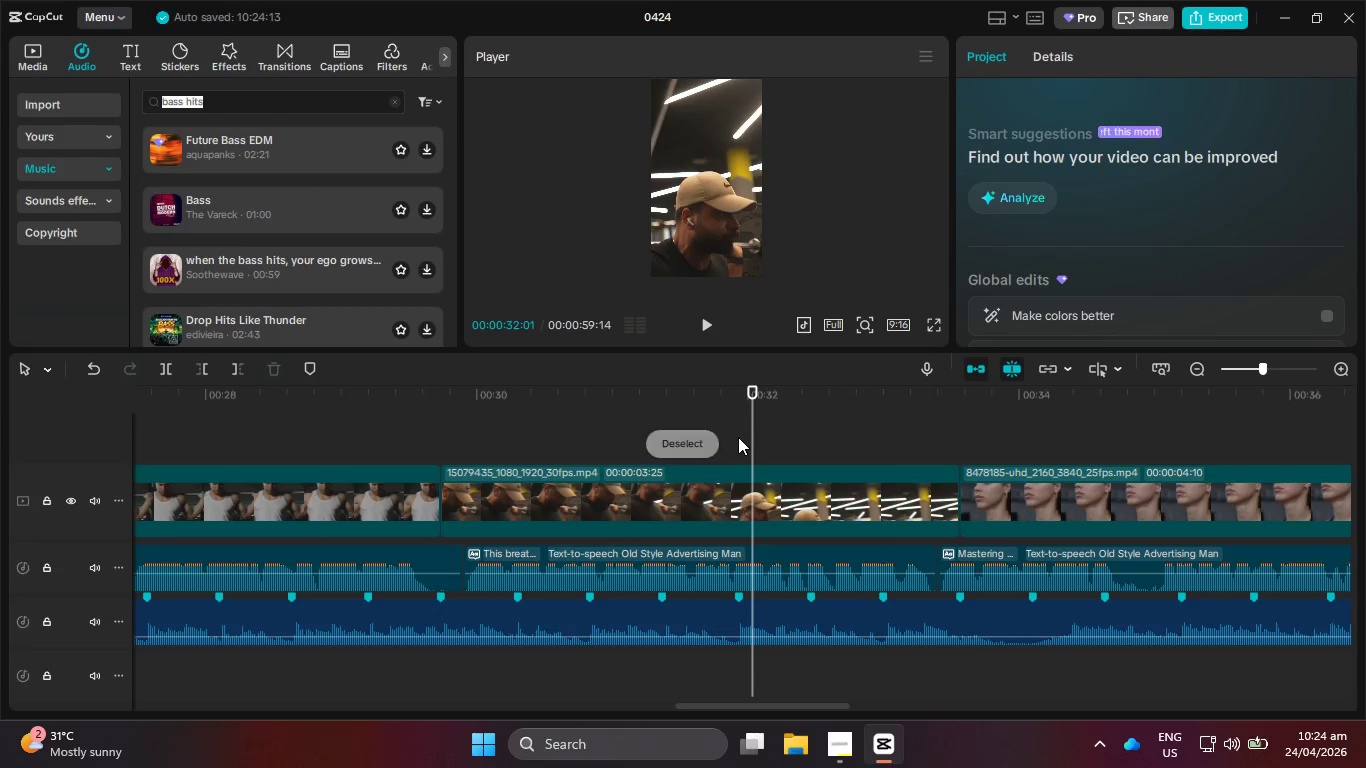 
left_click([221, 108])
 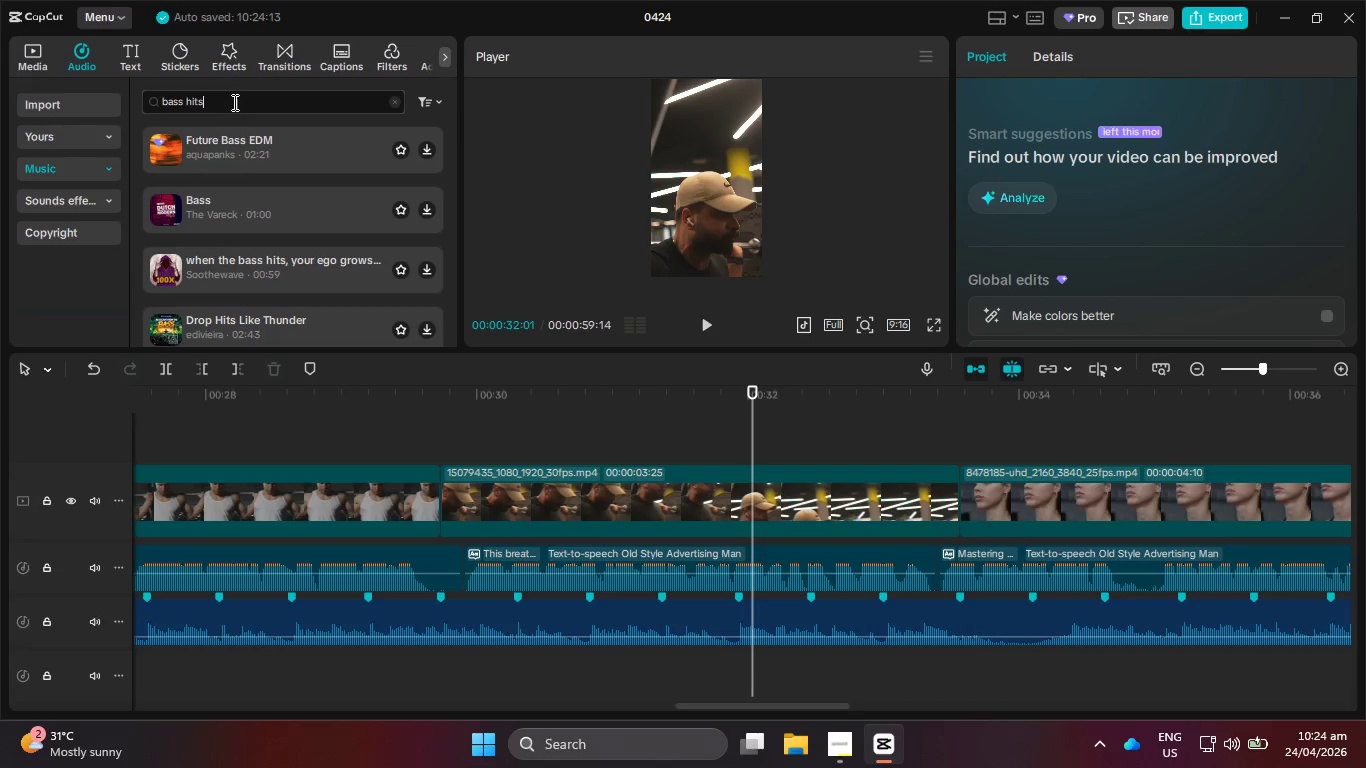 
left_click_drag(start_coordinate=[233, 102], to_coordinate=[153, 106])
 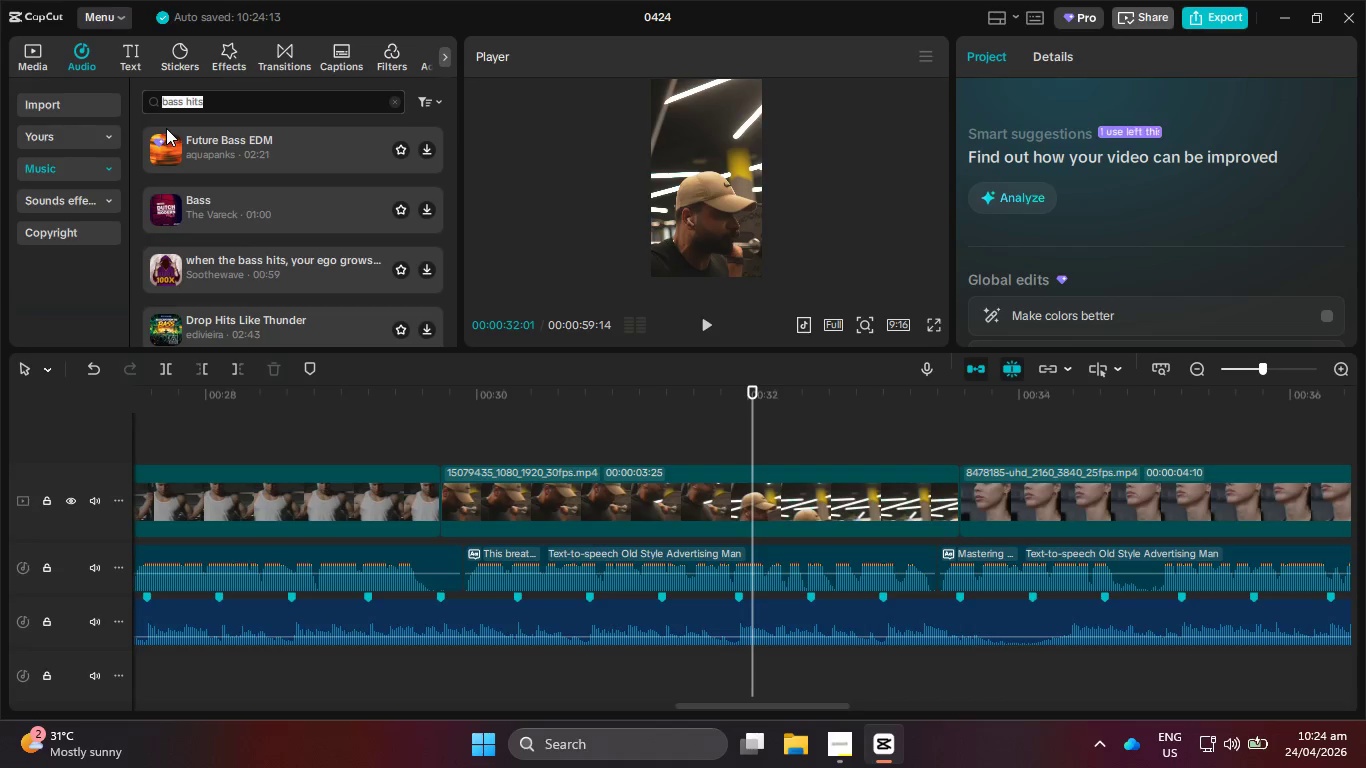 
type(rythmic breathing)
 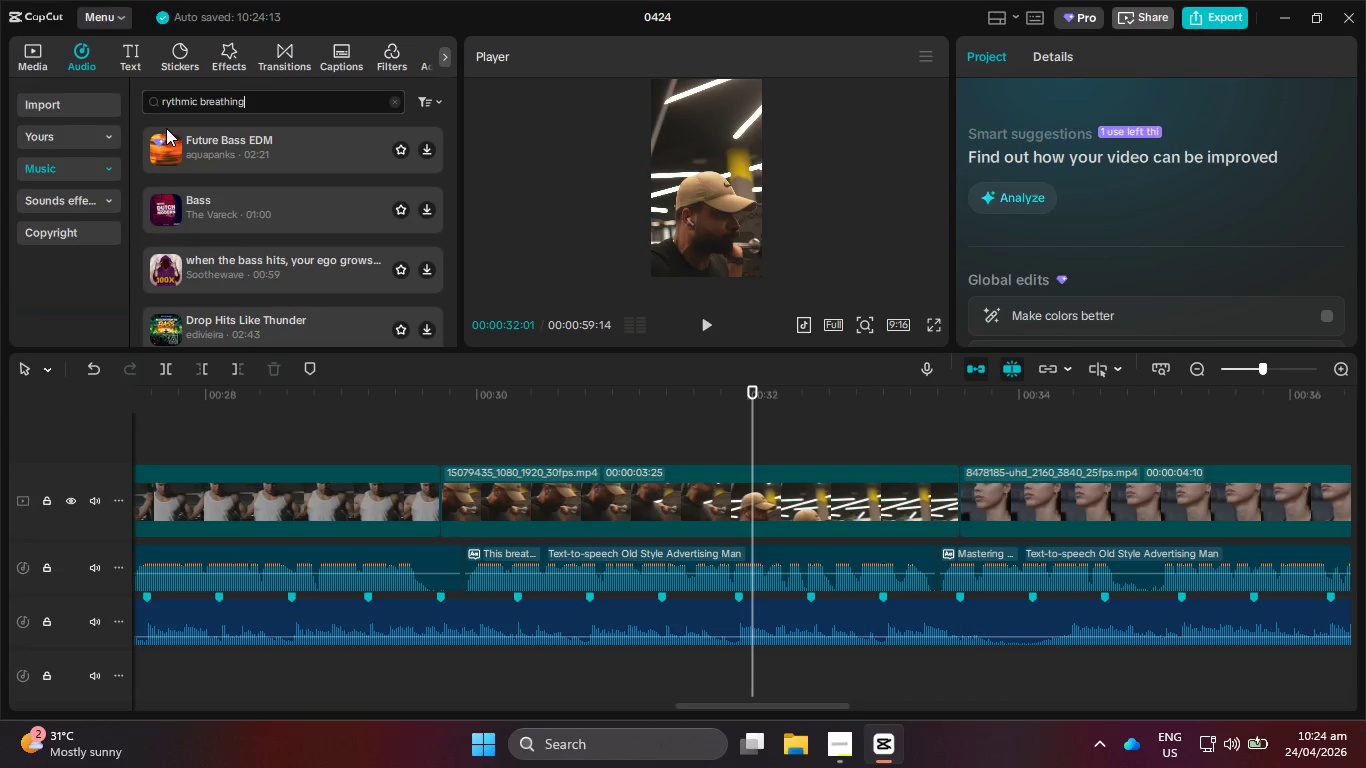 
key(Enter)
 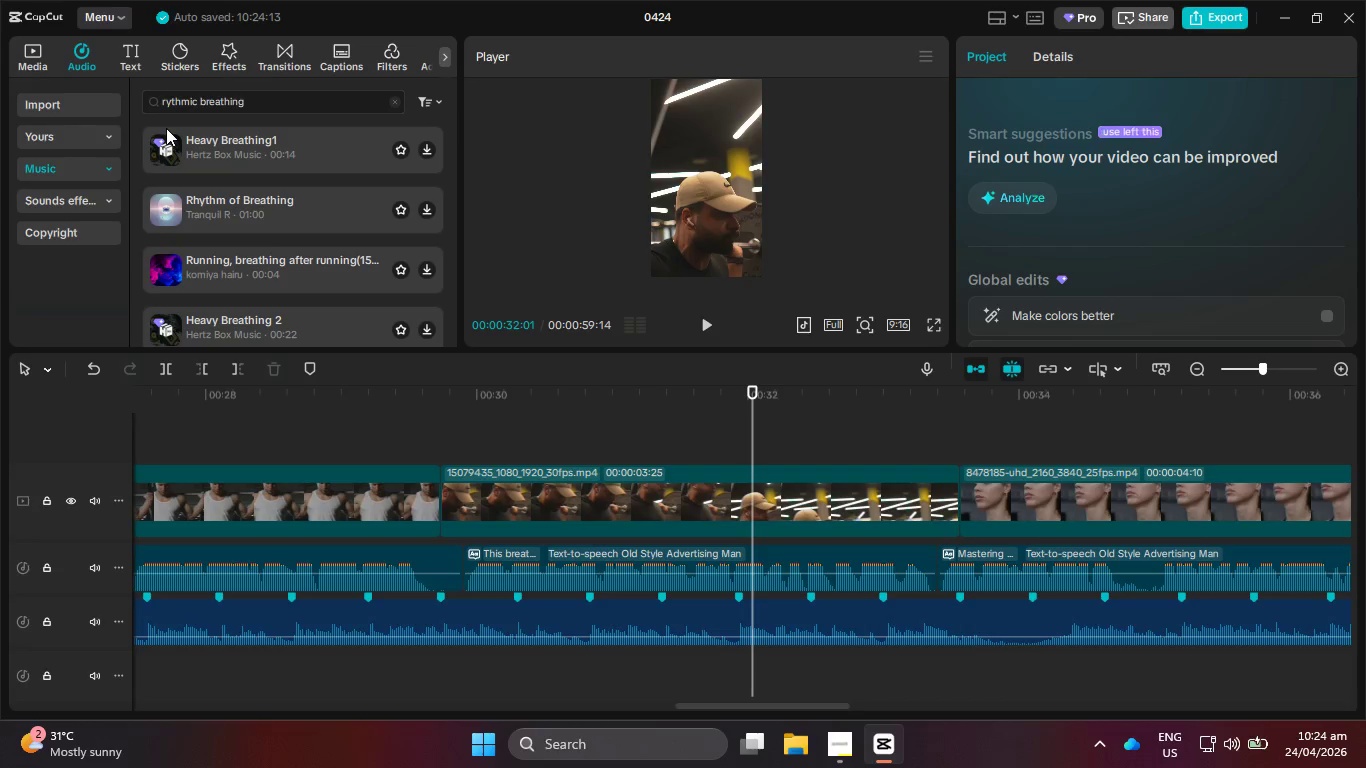 
wait(33.2)
 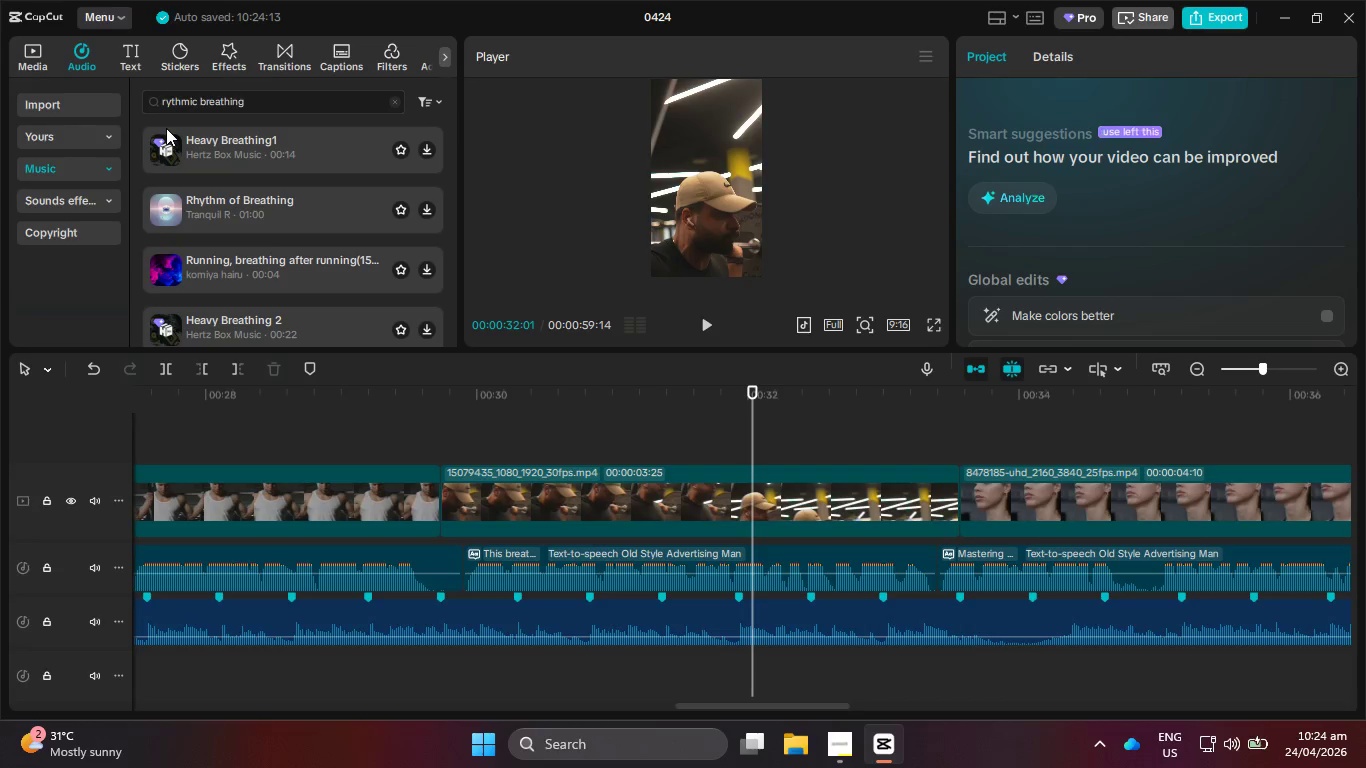 
left_click([266, 154])
 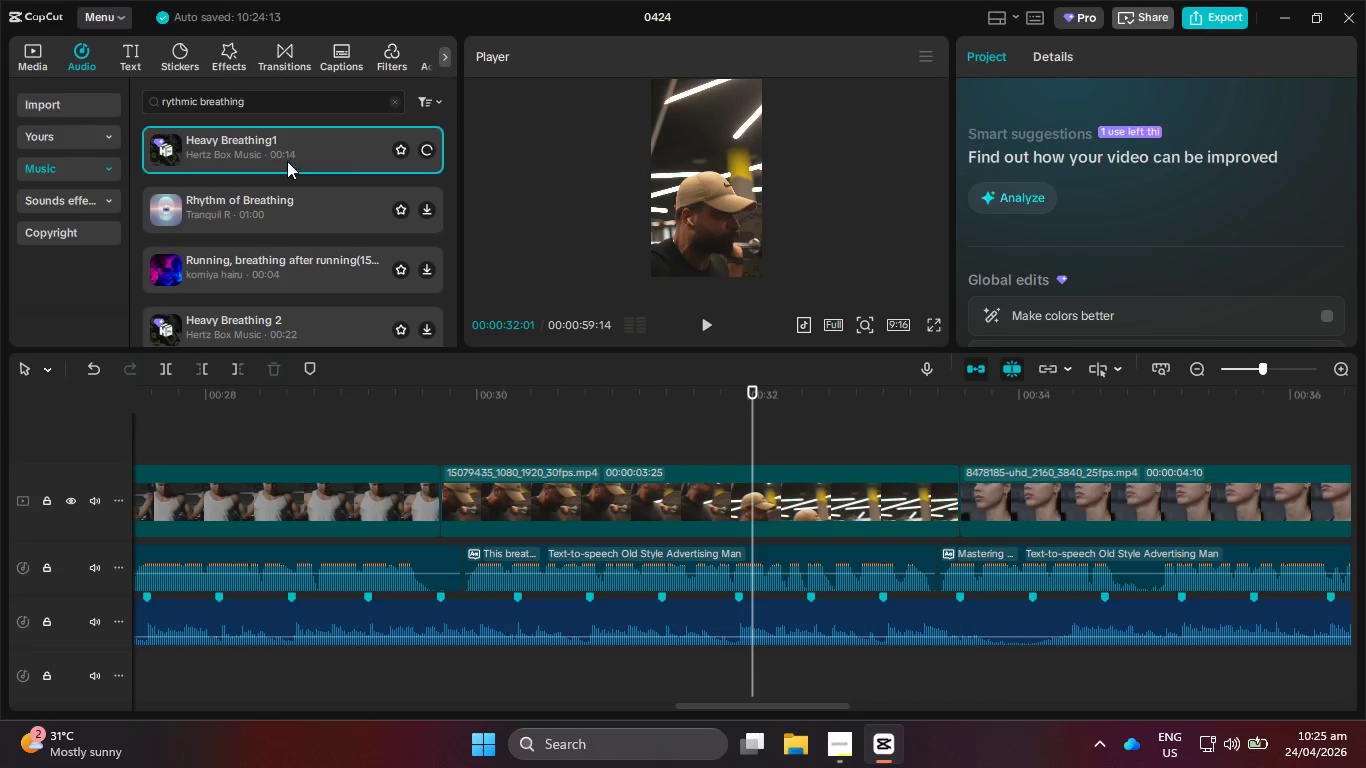 
mouse_move([329, 193])
 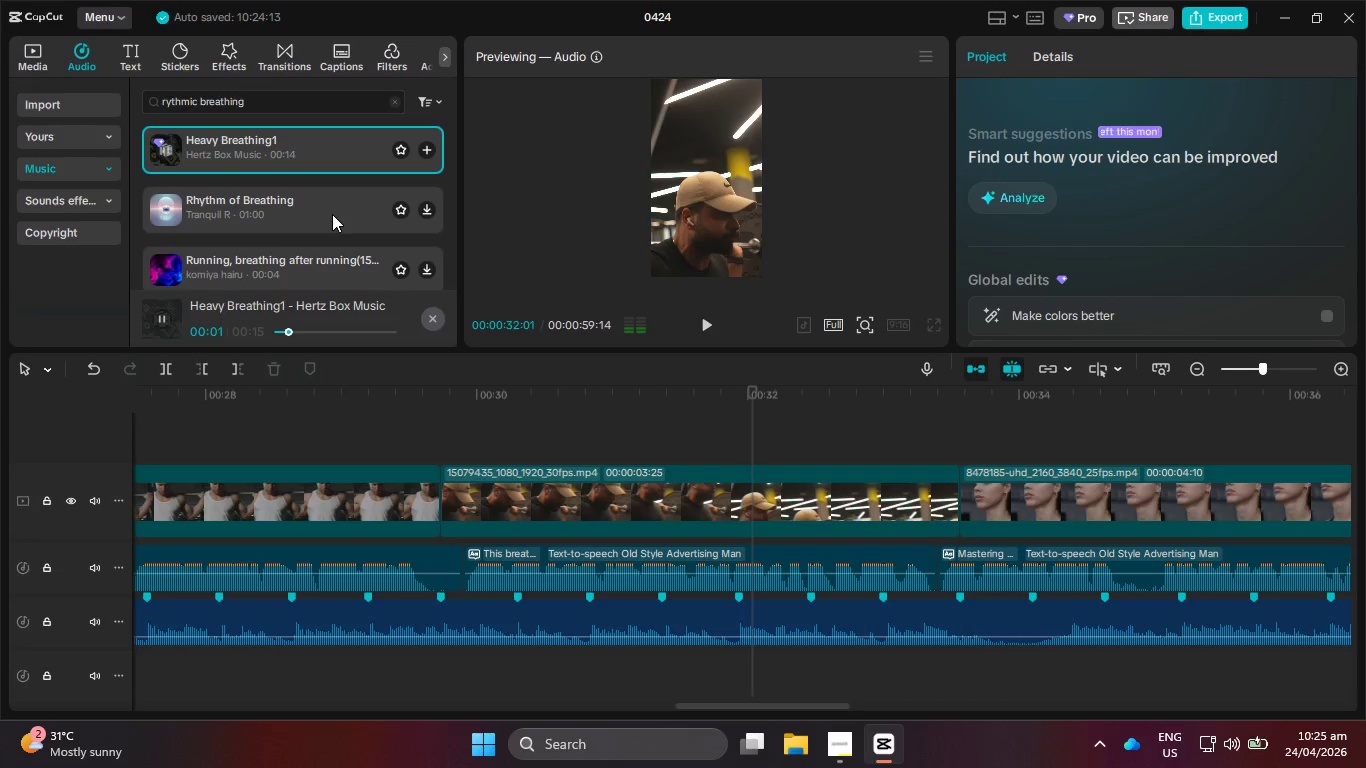 
left_click([332, 214])
 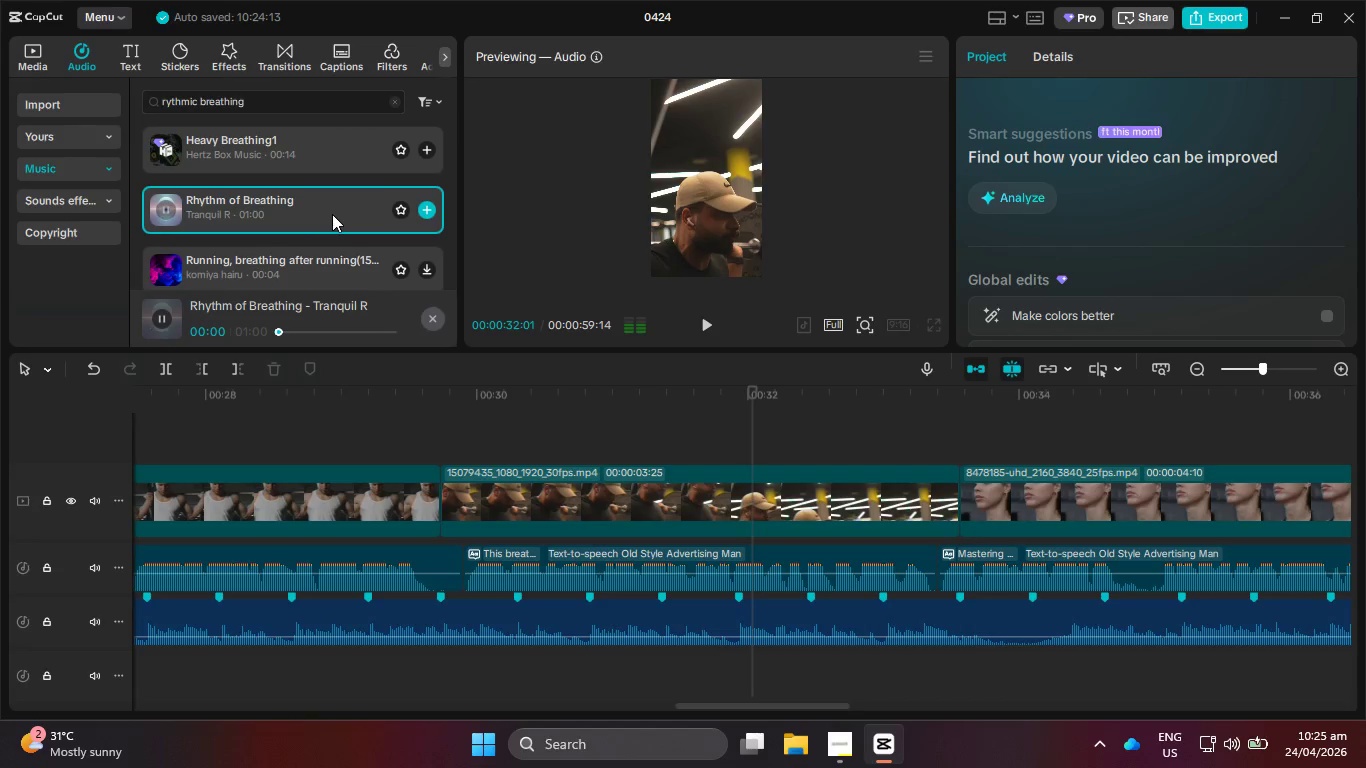 
scroll: coordinate [333, 214], scroll_direction: down, amount: 1.0
 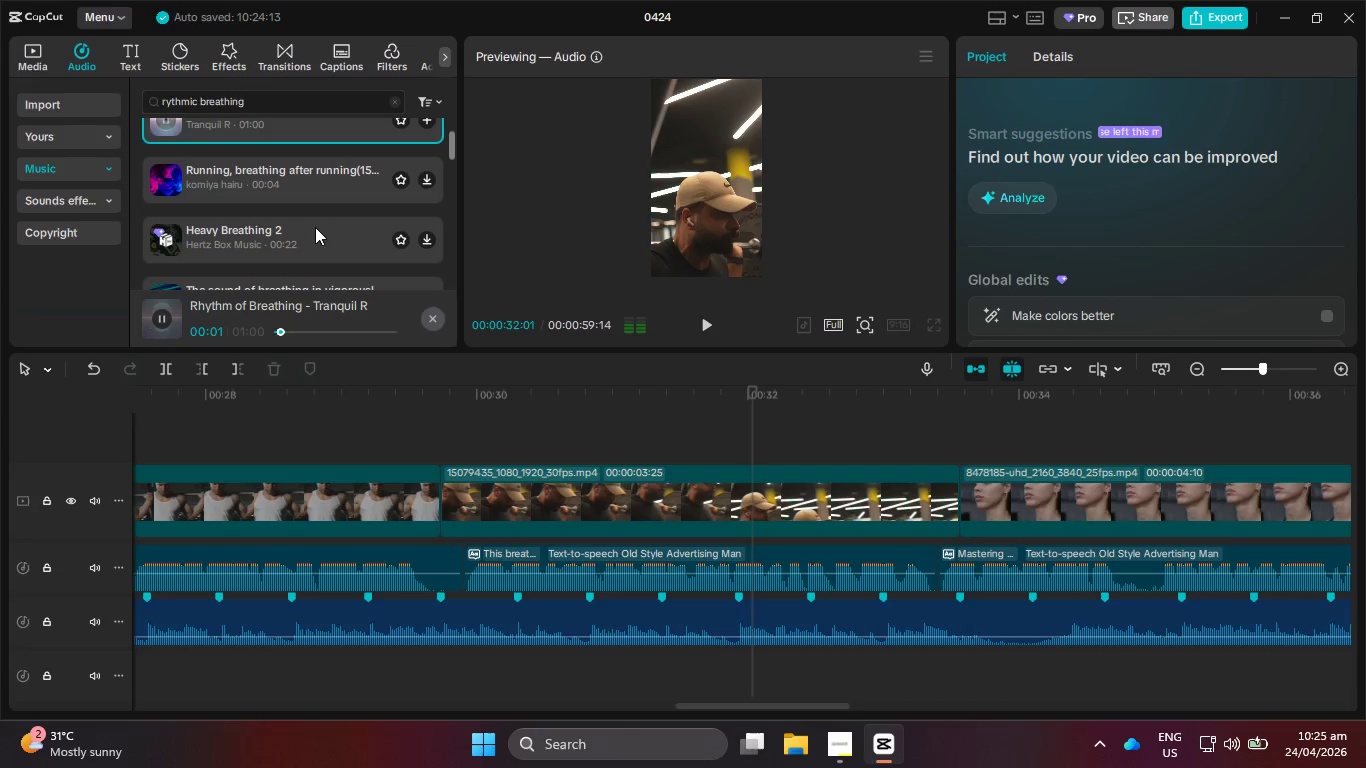 
left_click([312, 232])
 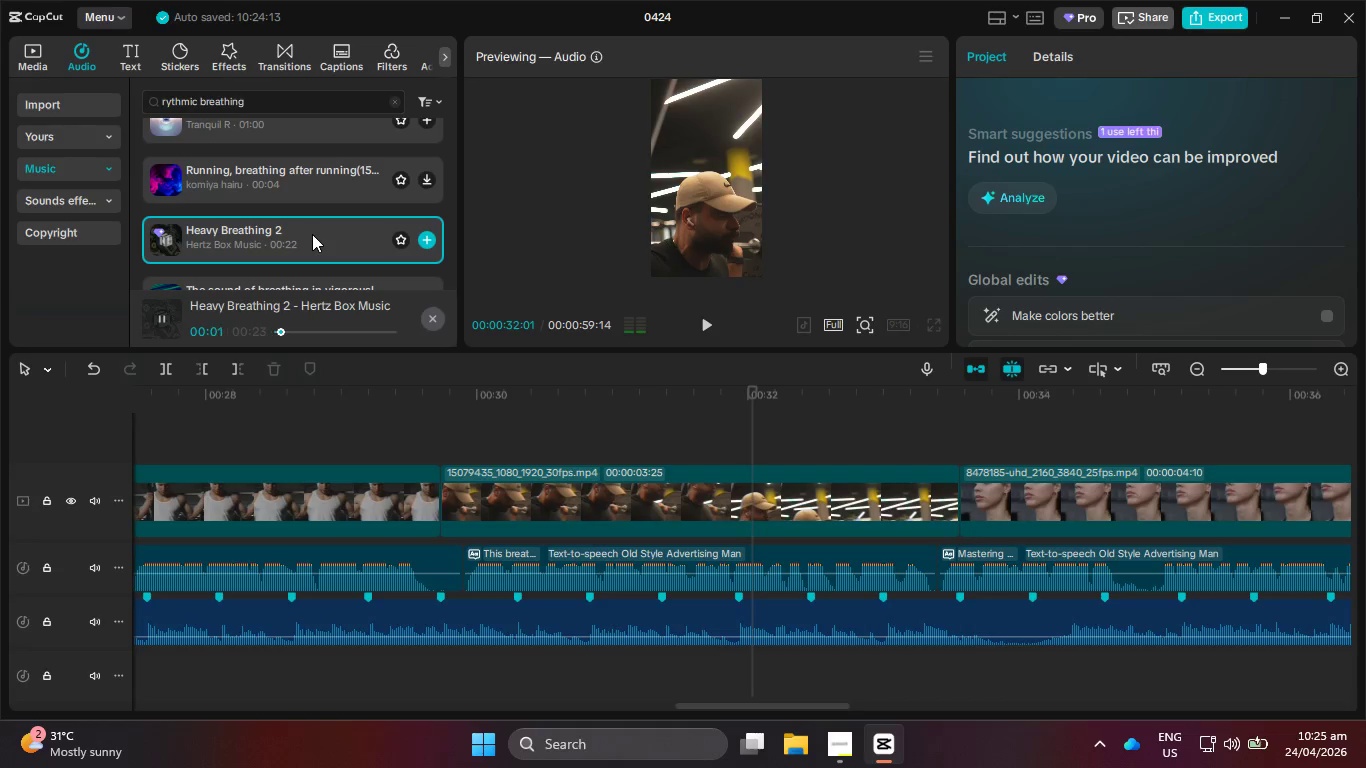 
scroll: coordinate [312, 234], scroll_direction: down, amount: 1.0
 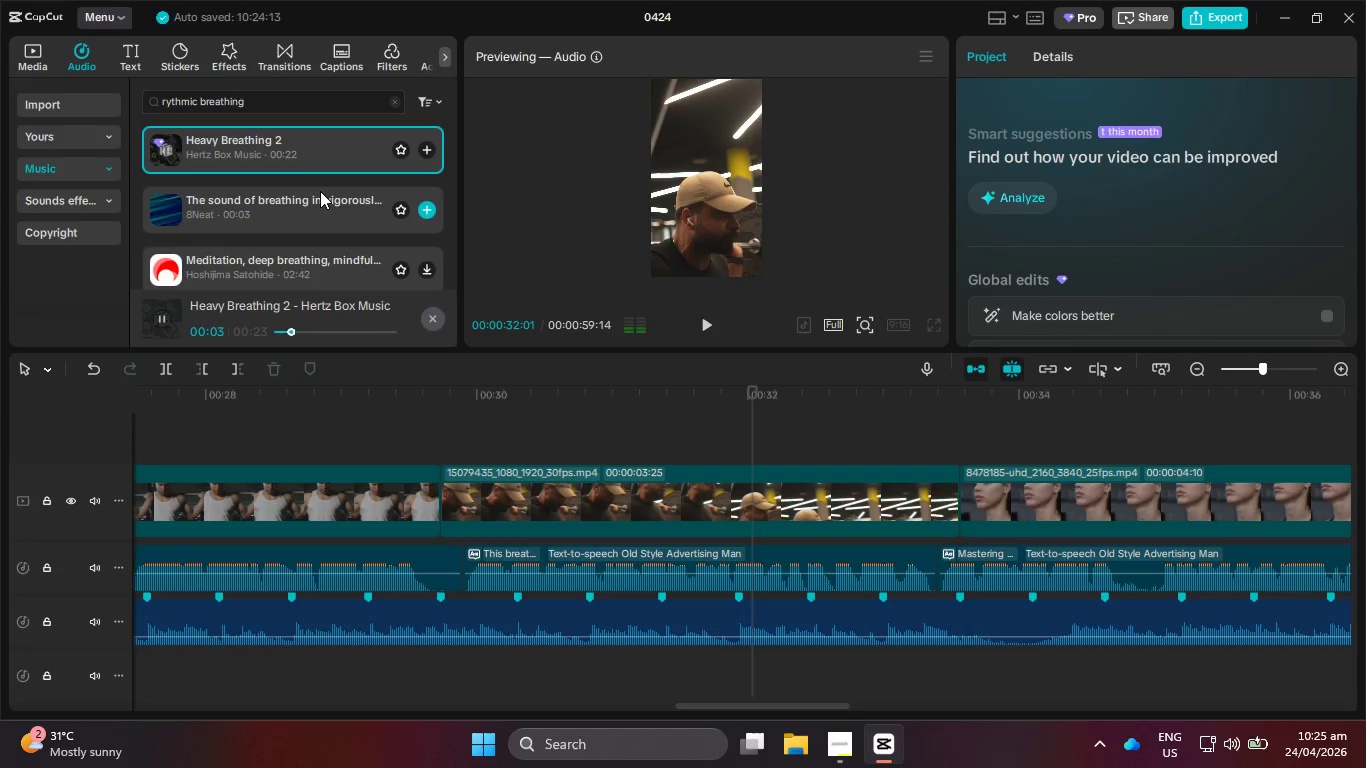 
left_click_drag(start_coordinate=[300, 146], to_coordinate=[172, 663])
 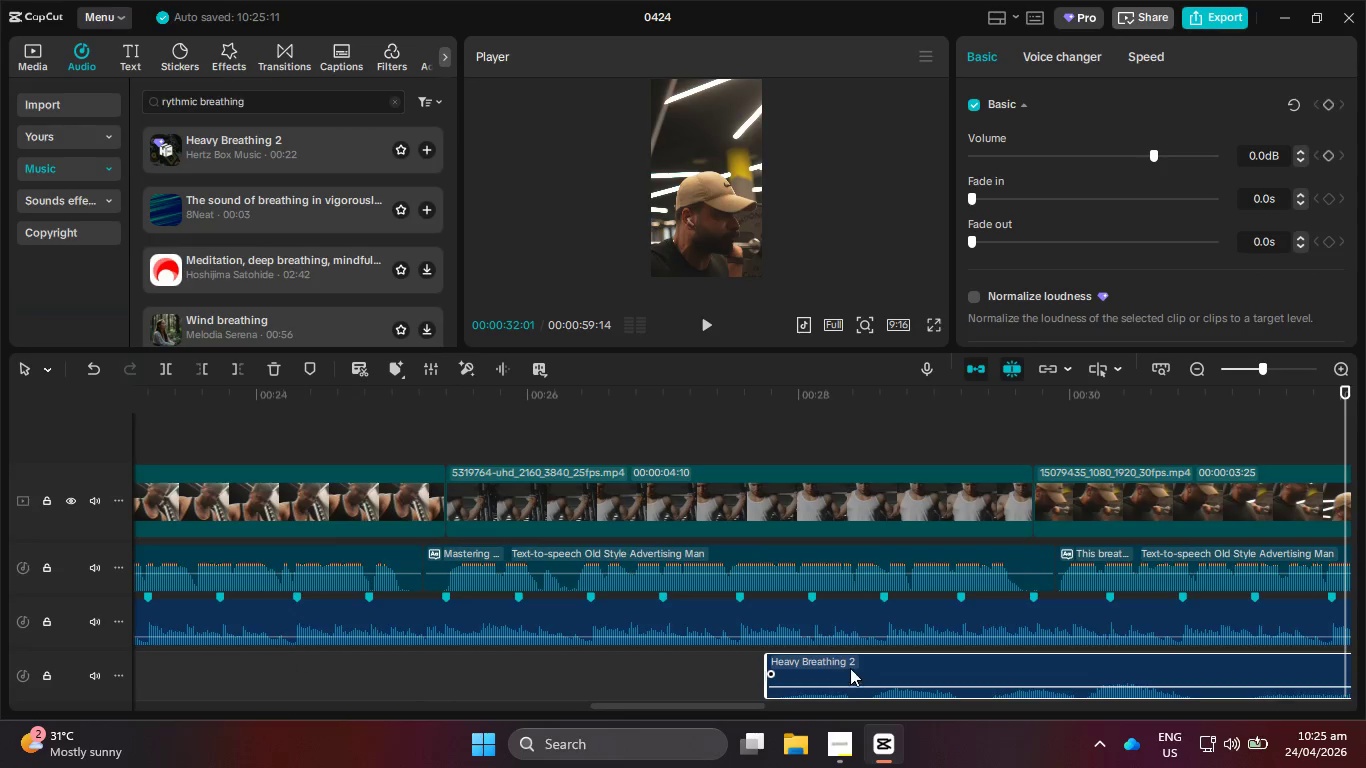 
left_click_drag(start_coordinate=[861, 669], to_coordinate=[539, 638])
 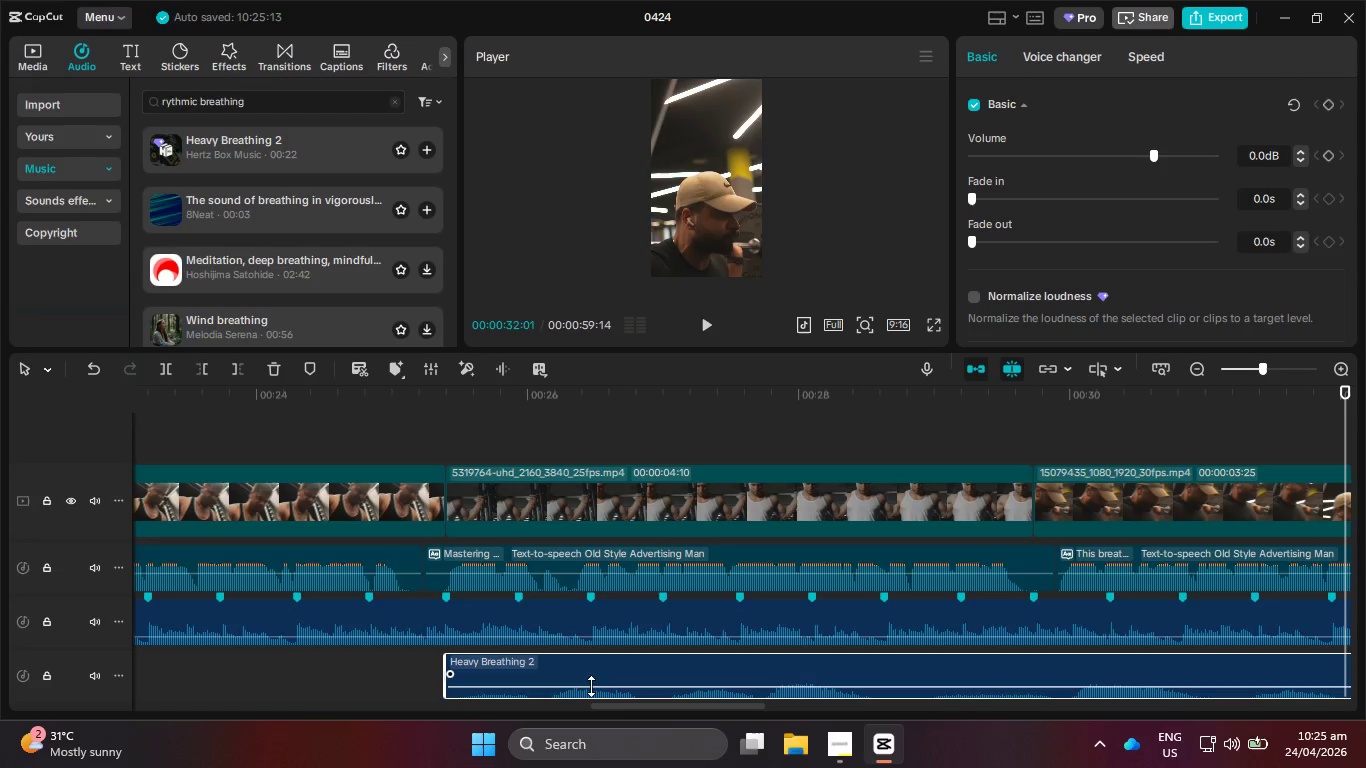 
left_click_drag(start_coordinate=[591, 686], to_coordinate=[591, 681])
 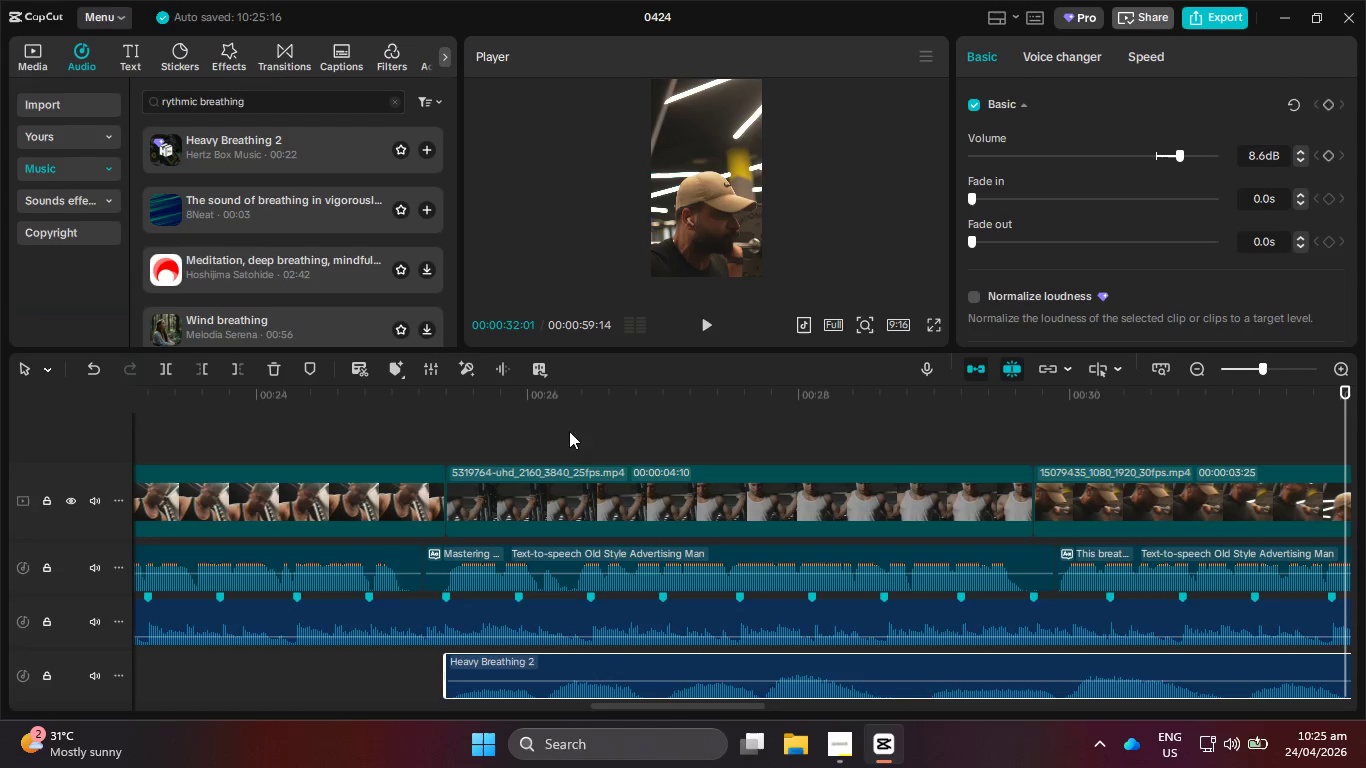 
left_click_drag(start_coordinate=[567, 385], to_coordinate=[441, 402])
 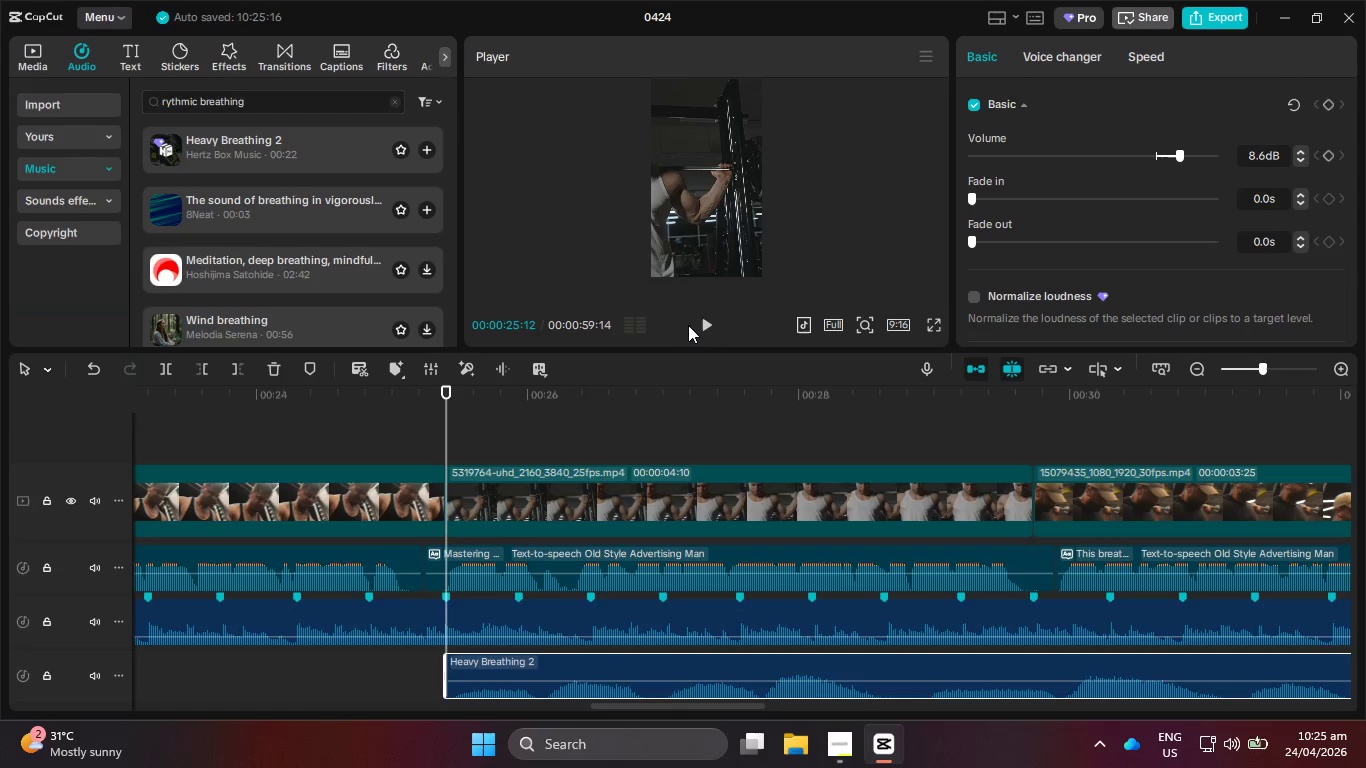 
left_click([705, 323])
 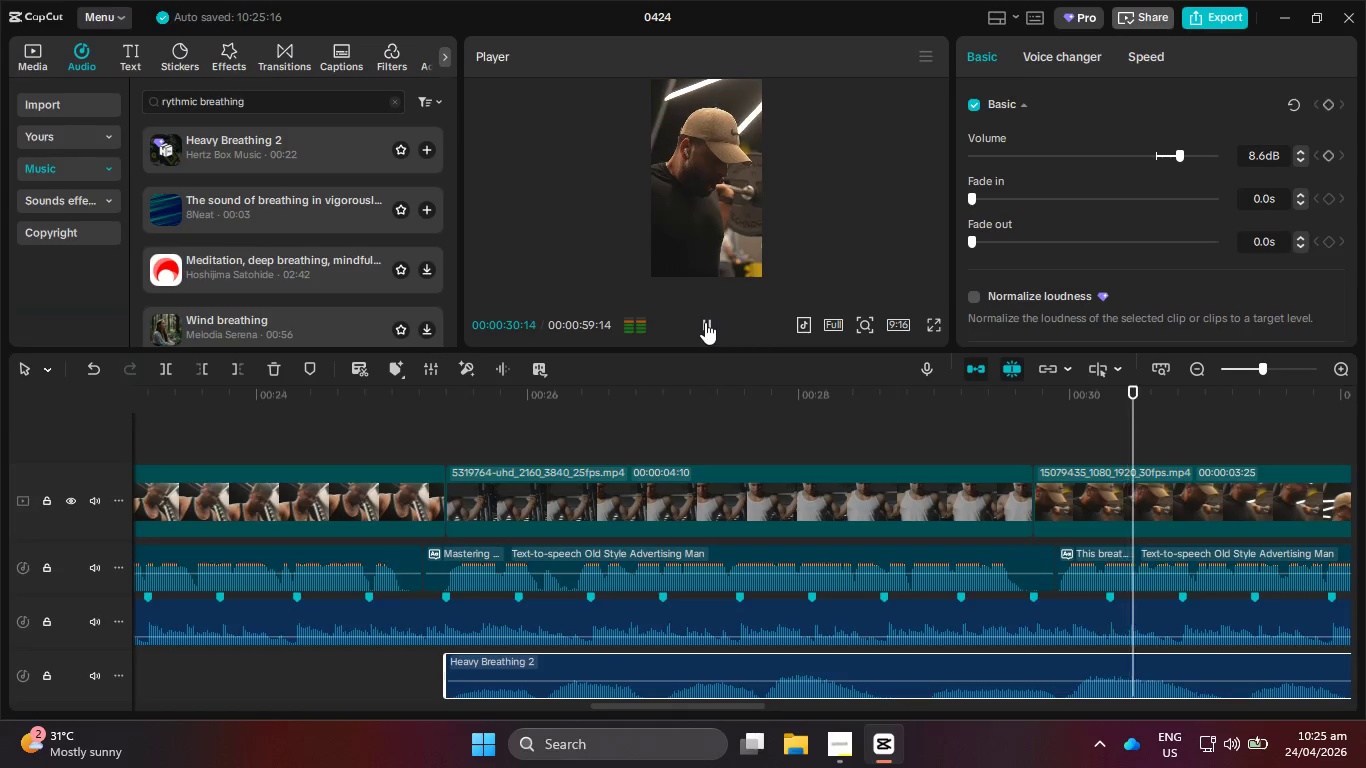 
wait(7.03)
 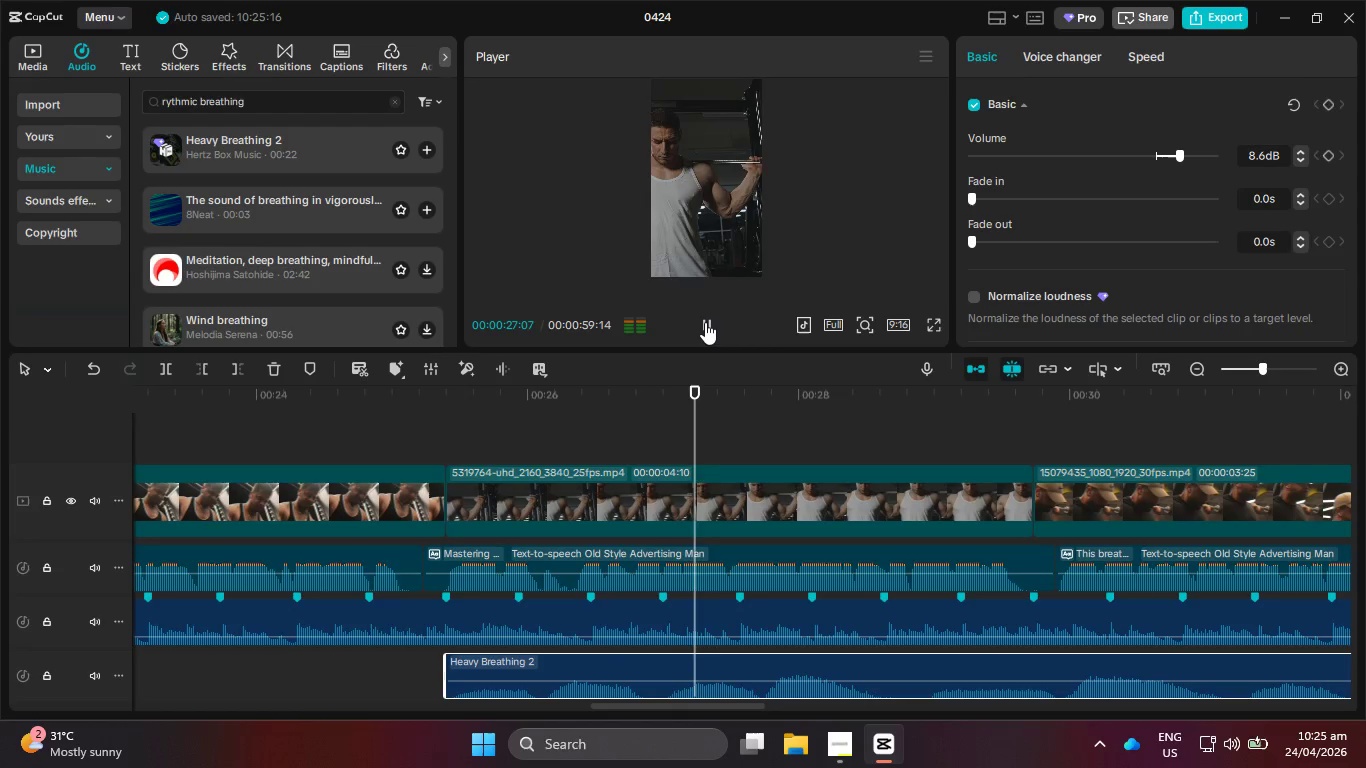 
left_click([705, 322])
 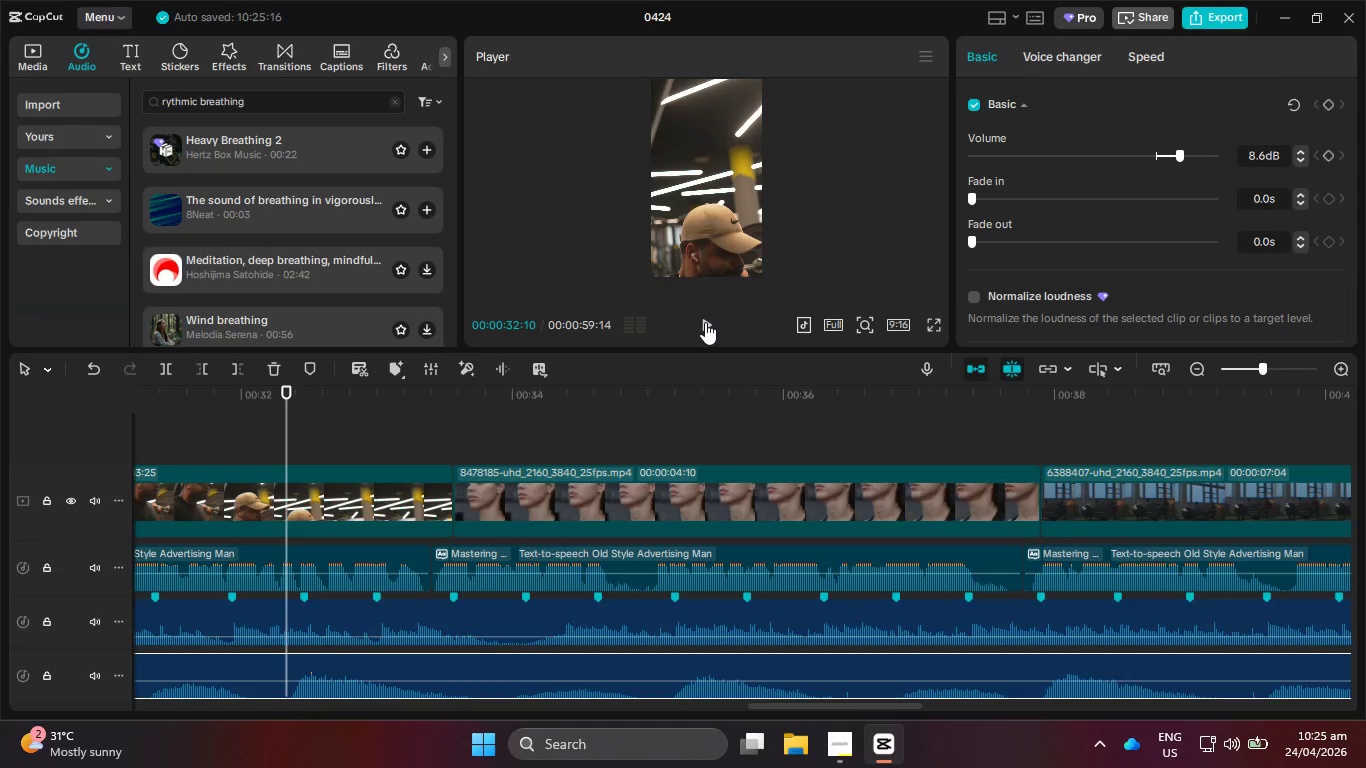 
left_click([705, 322])
 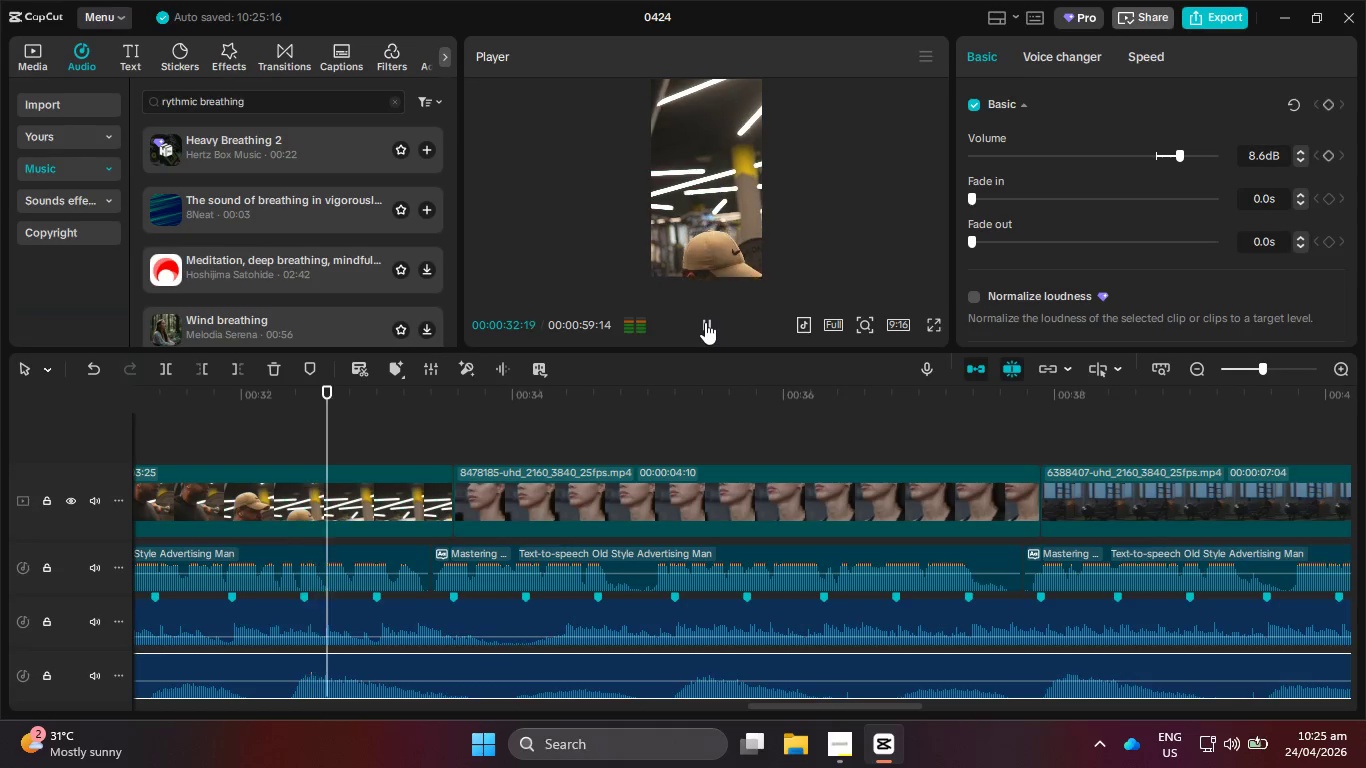 
left_click([705, 322])
 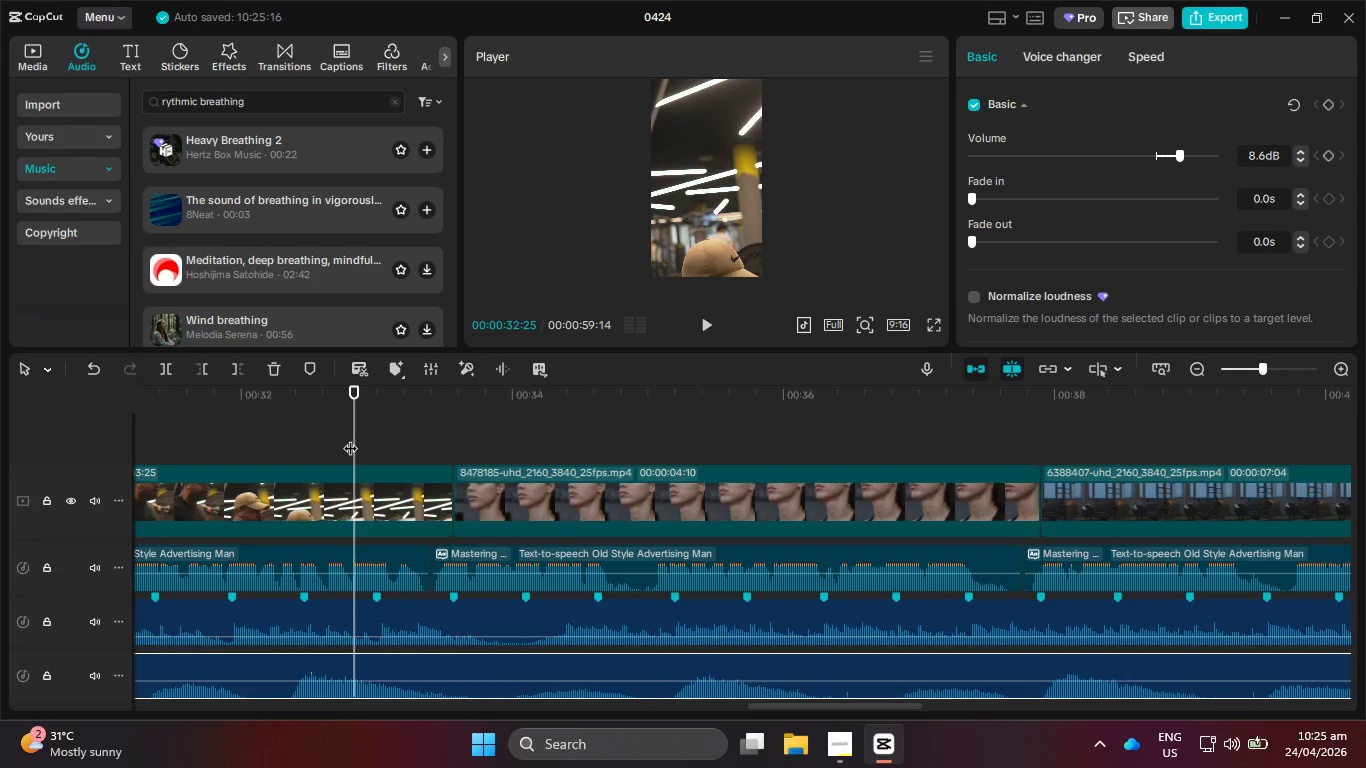 
left_click_drag(start_coordinate=[350, 438], to_coordinate=[293, 441])
 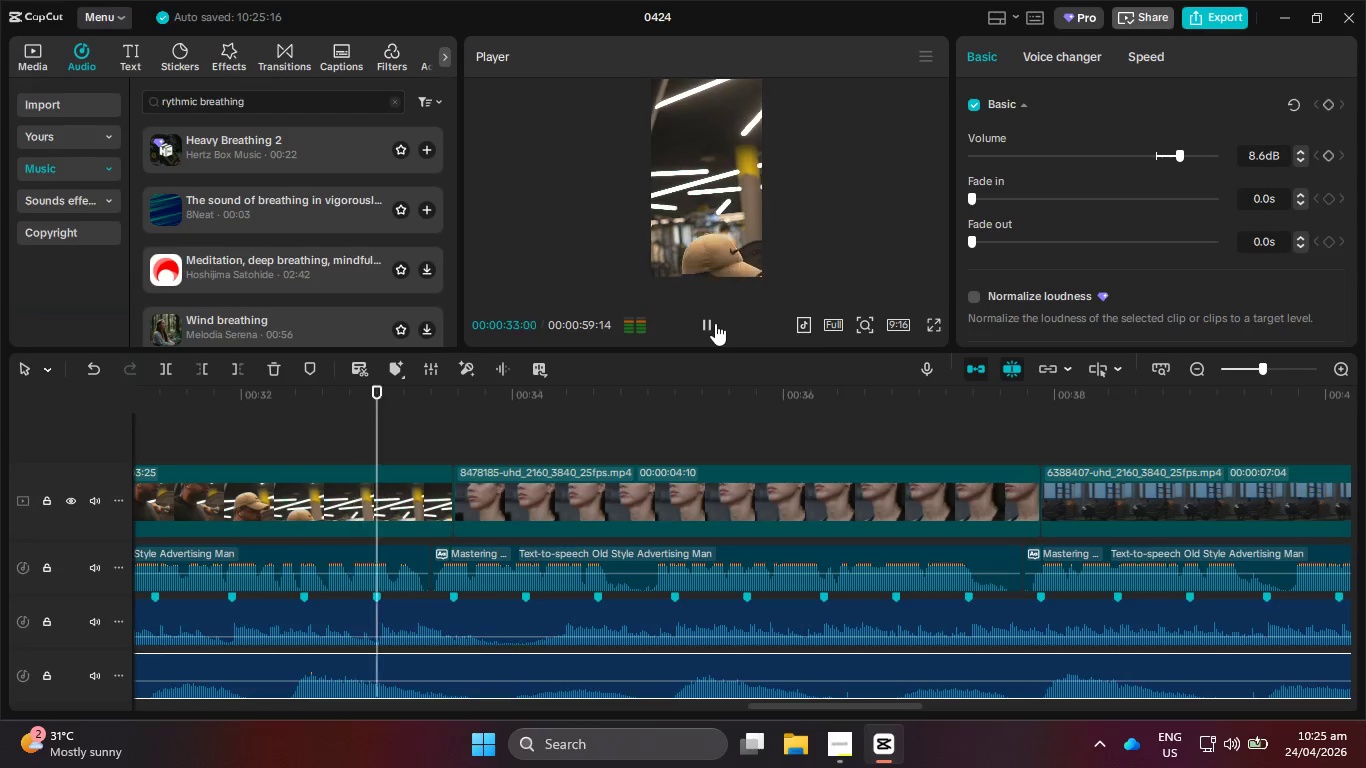 
left_click([714, 322])
 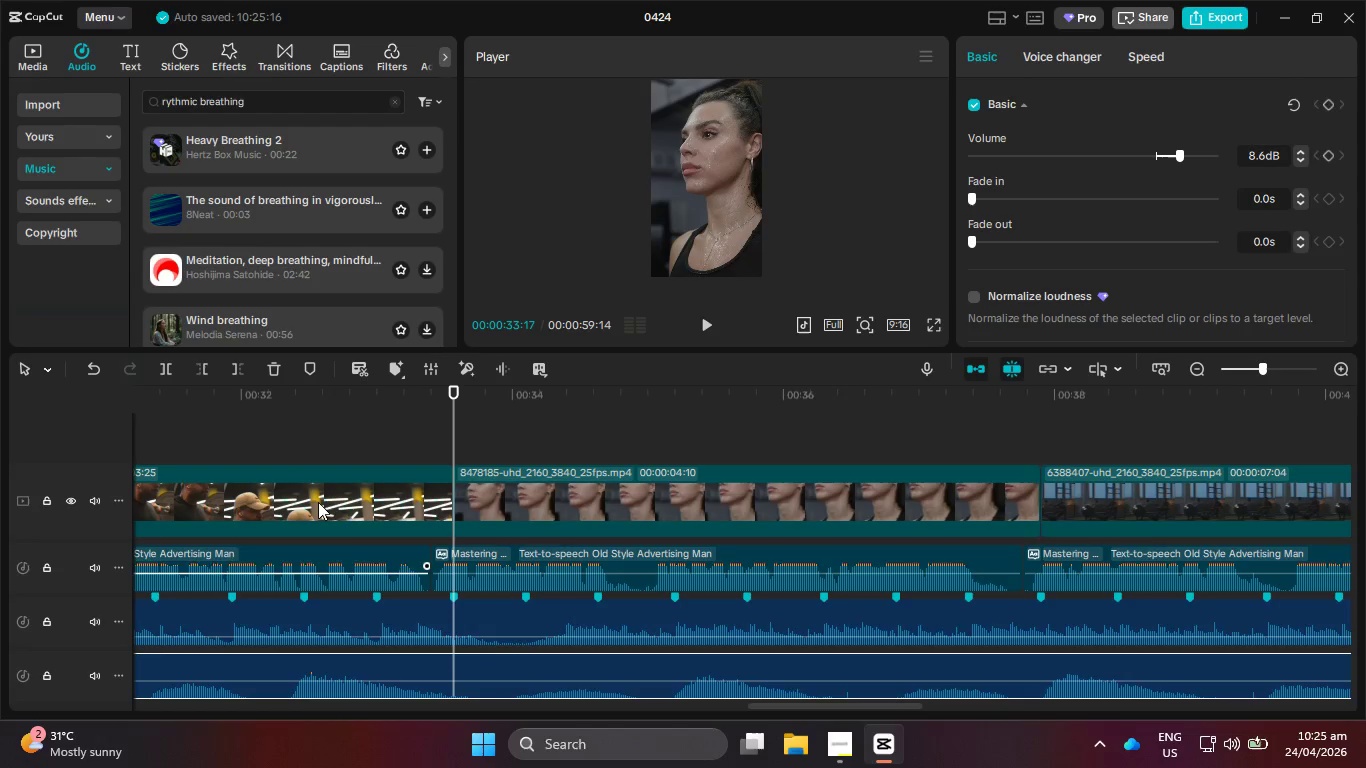 
left_click([240, 365])
 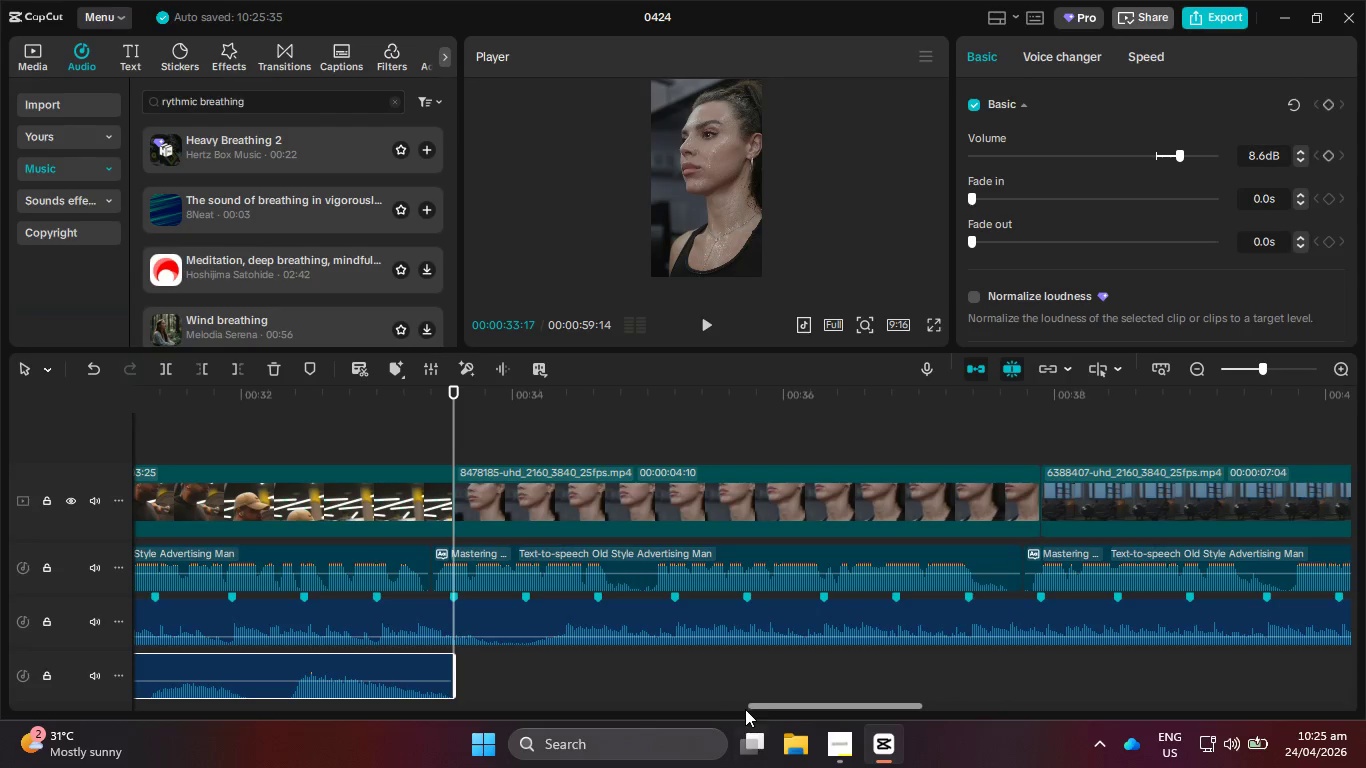 
left_click_drag(start_coordinate=[777, 707], to_coordinate=[592, 693])
 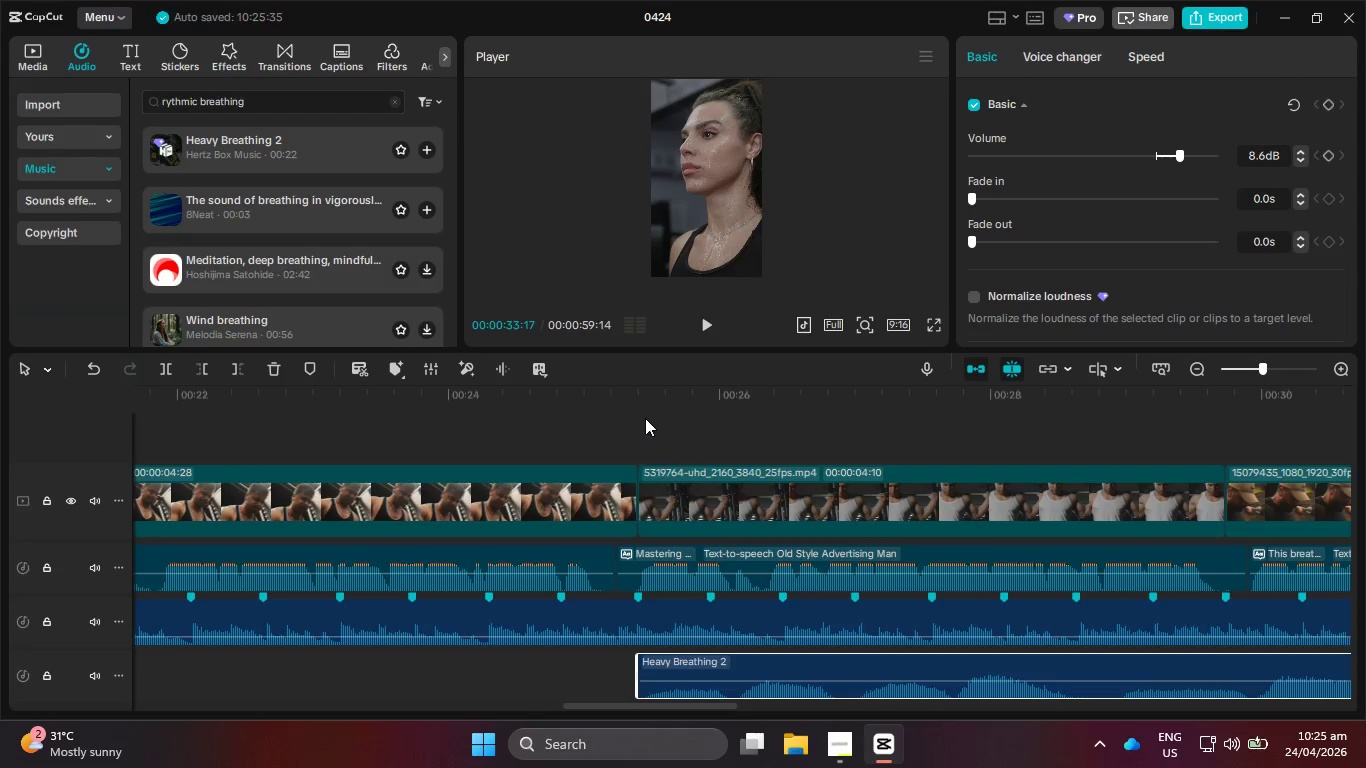 
left_click_drag(start_coordinate=[647, 406], to_coordinate=[624, 404])
 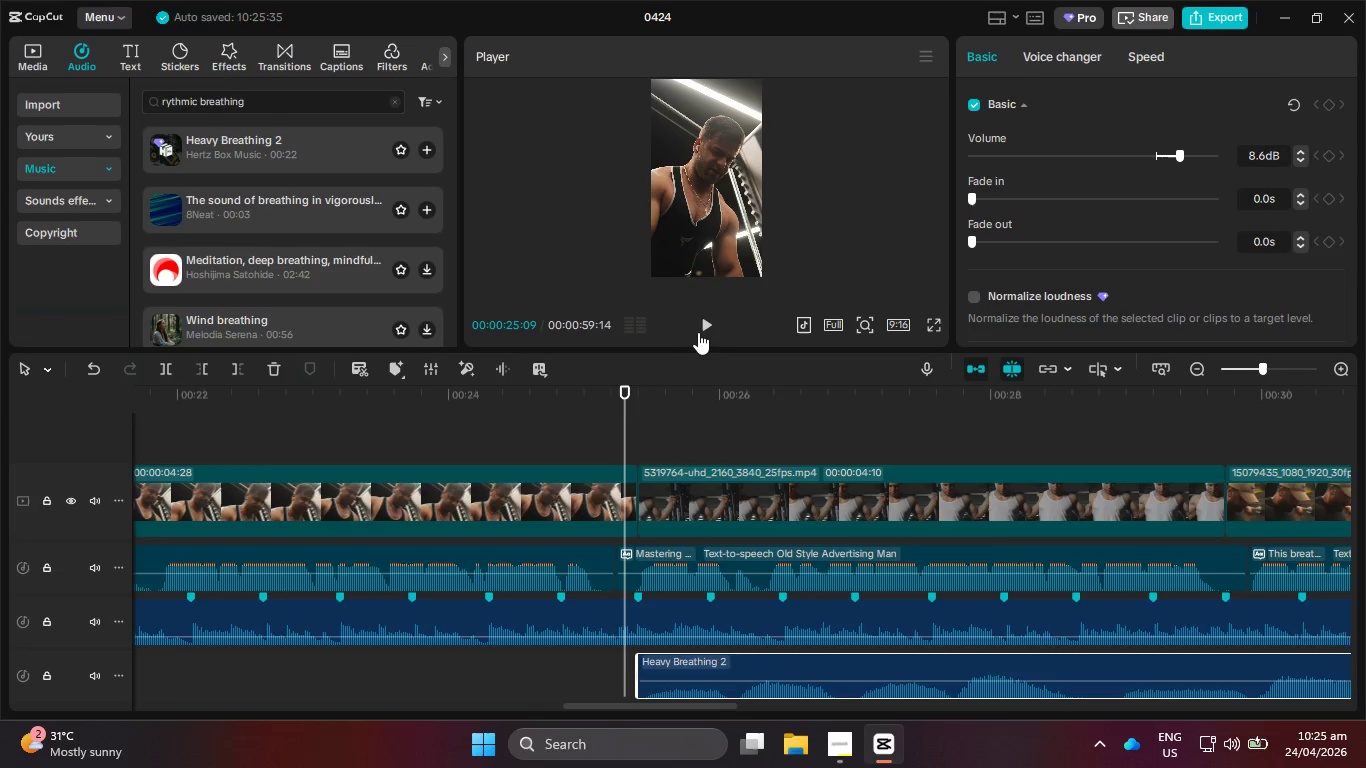 
left_click([706, 330])
 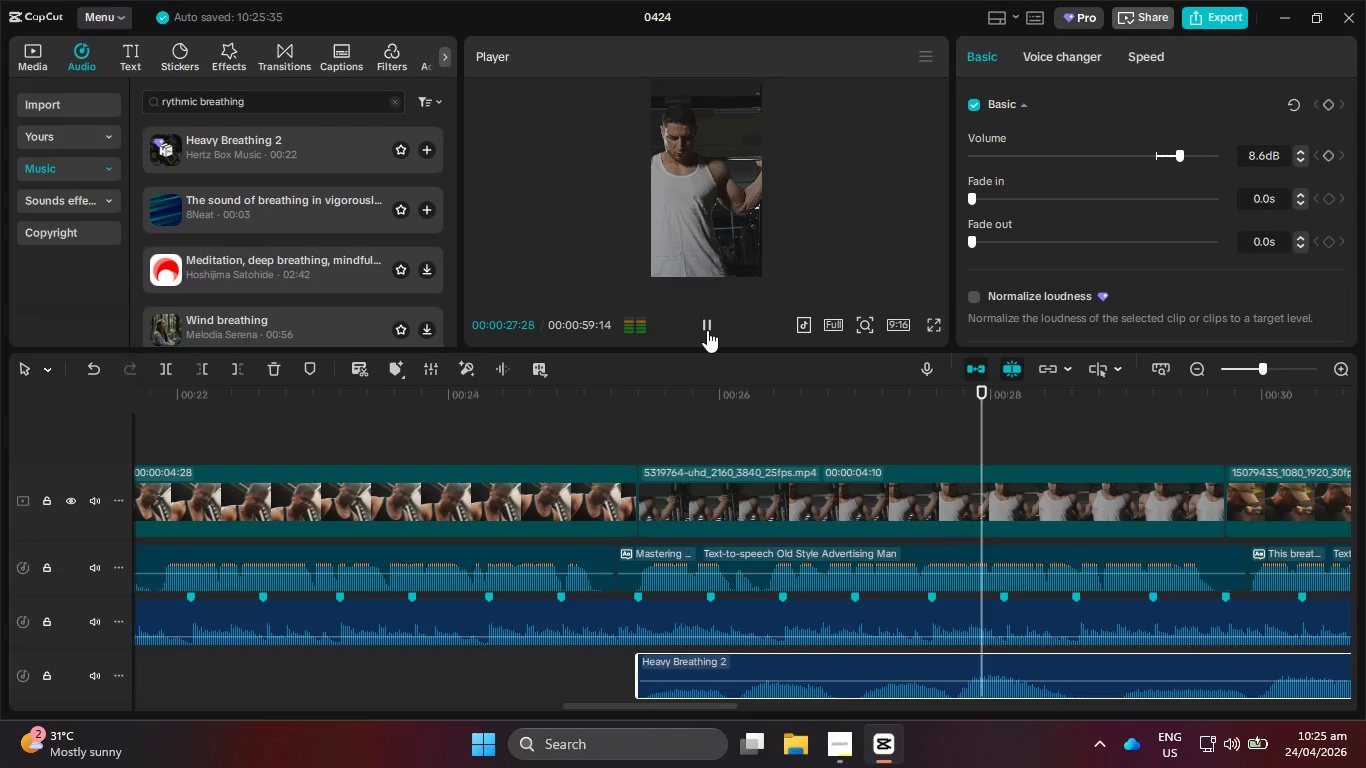 
double_click([707, 330])
 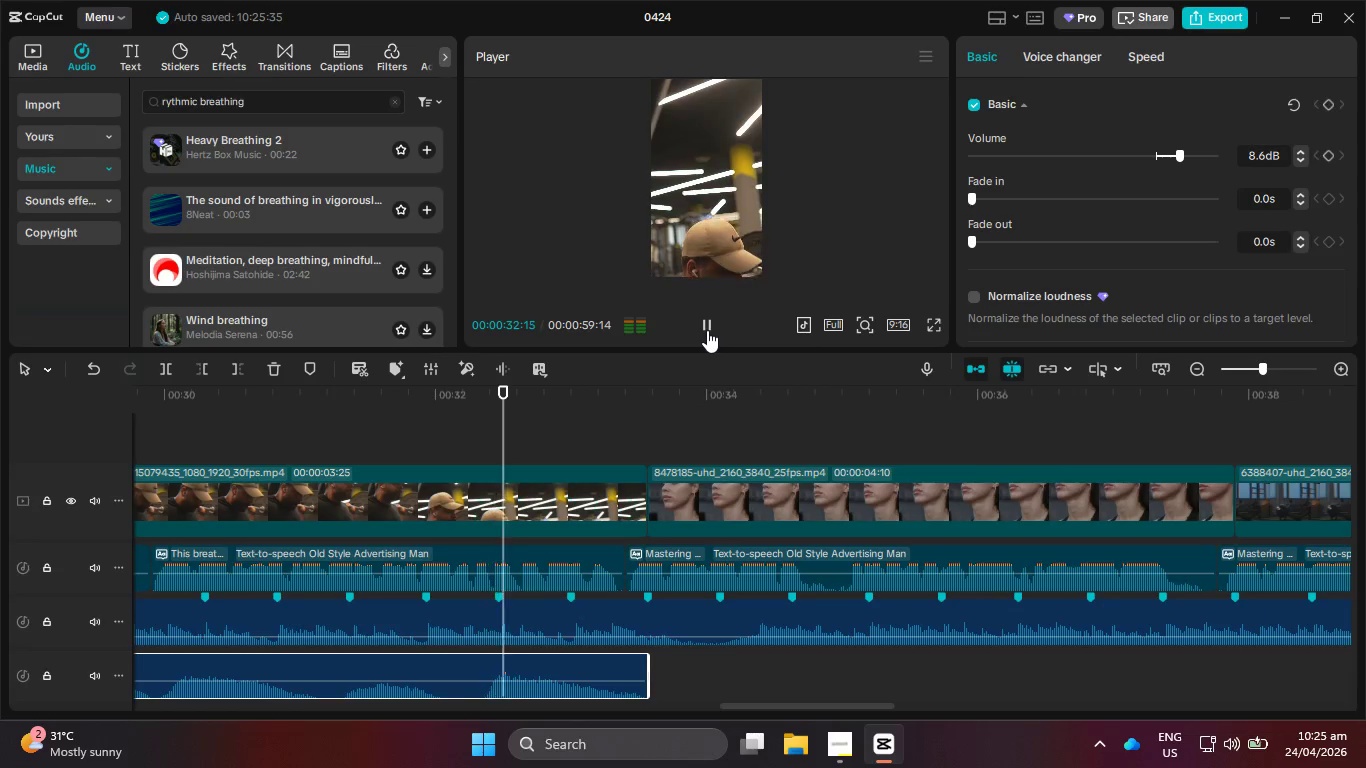 
wait(5.34)
 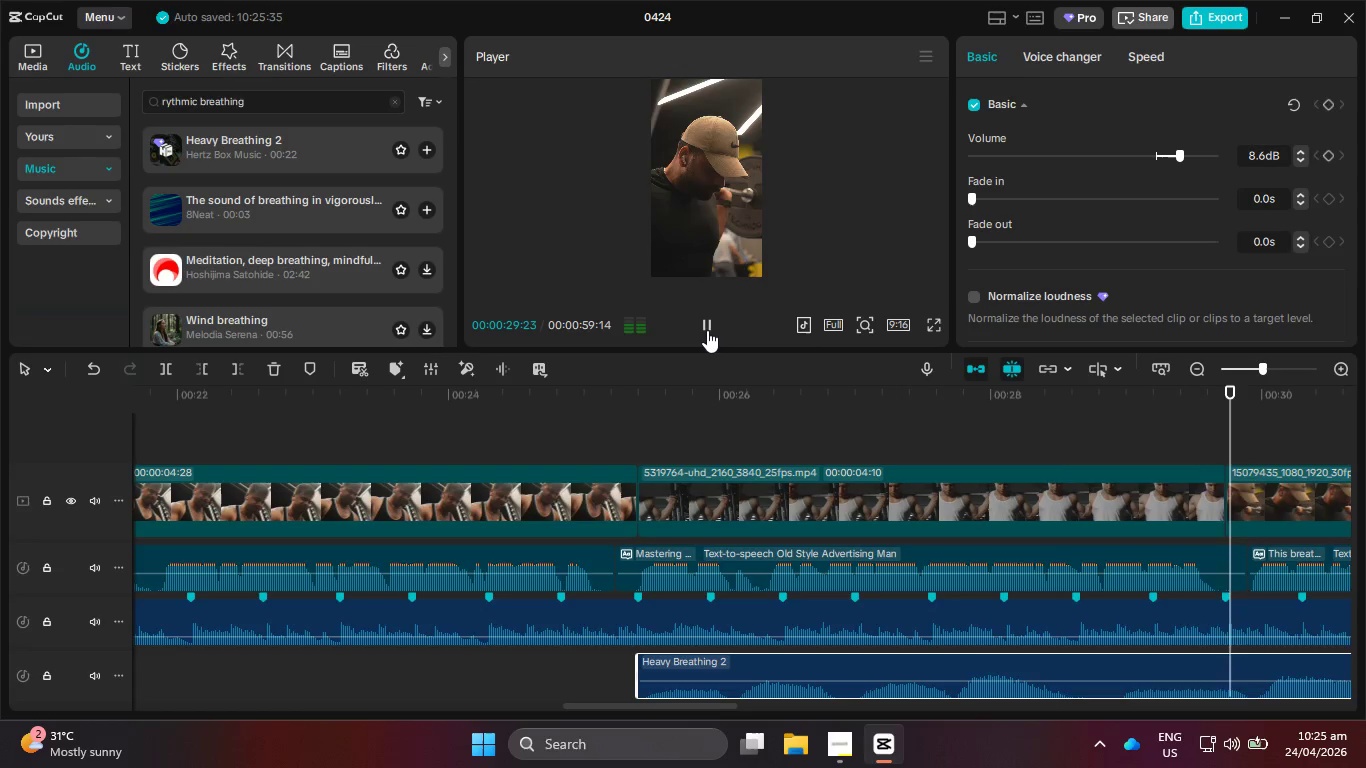 
left_click([707, 330])
 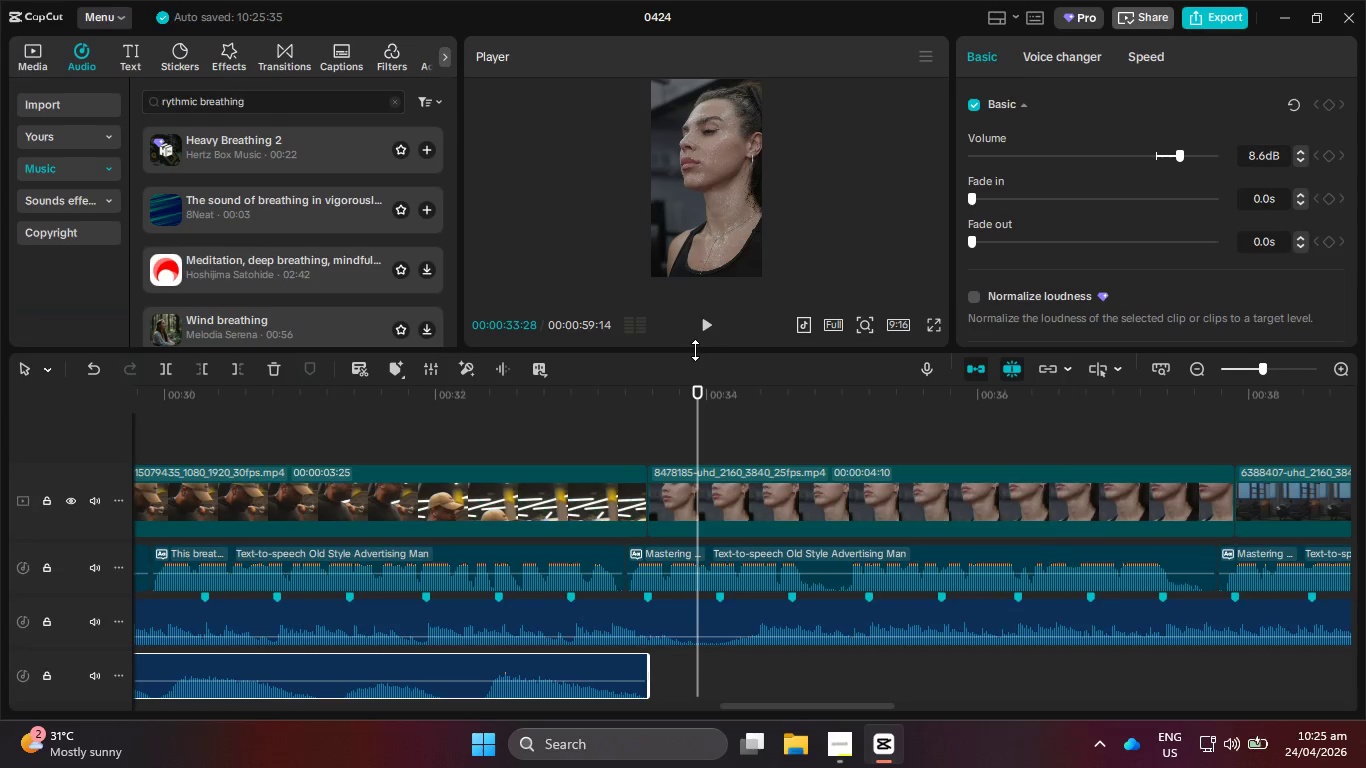 
left_click([711, 333])
 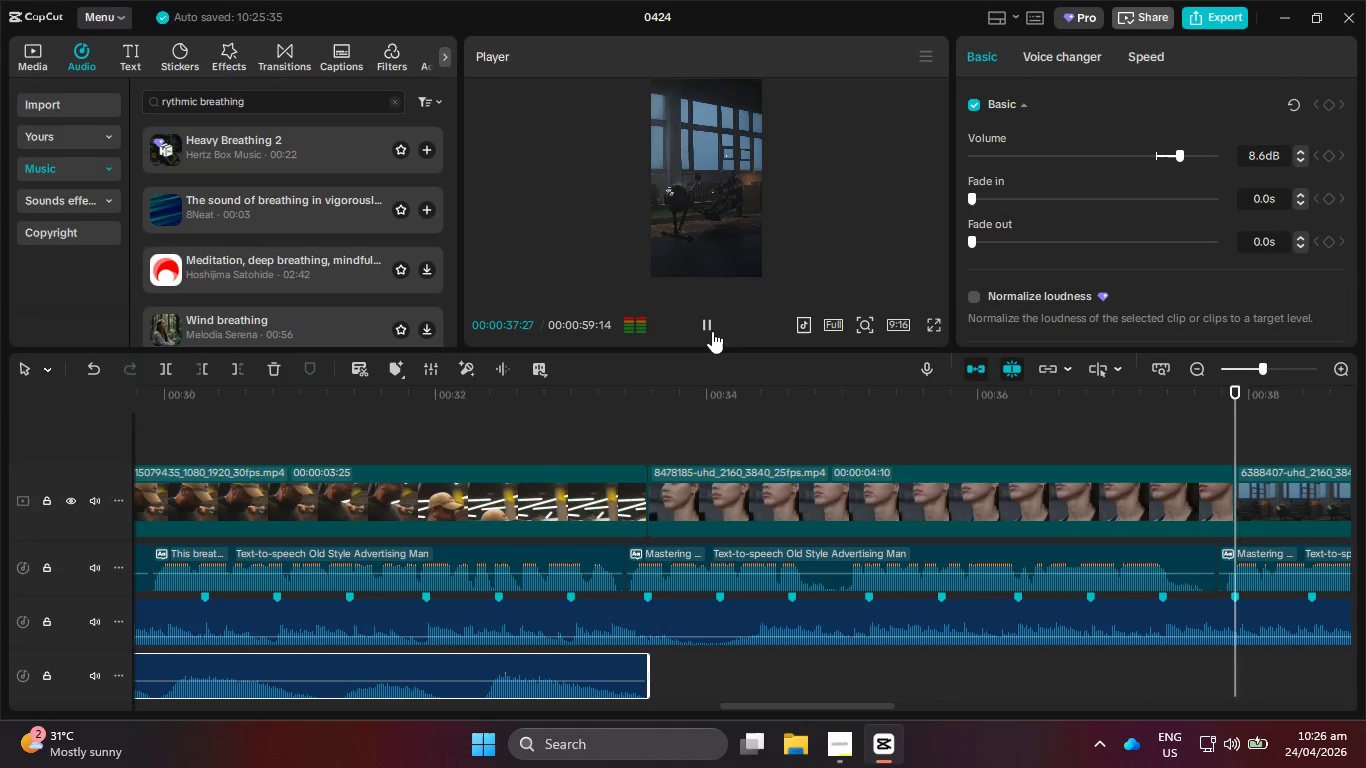 
wait(5.45)
 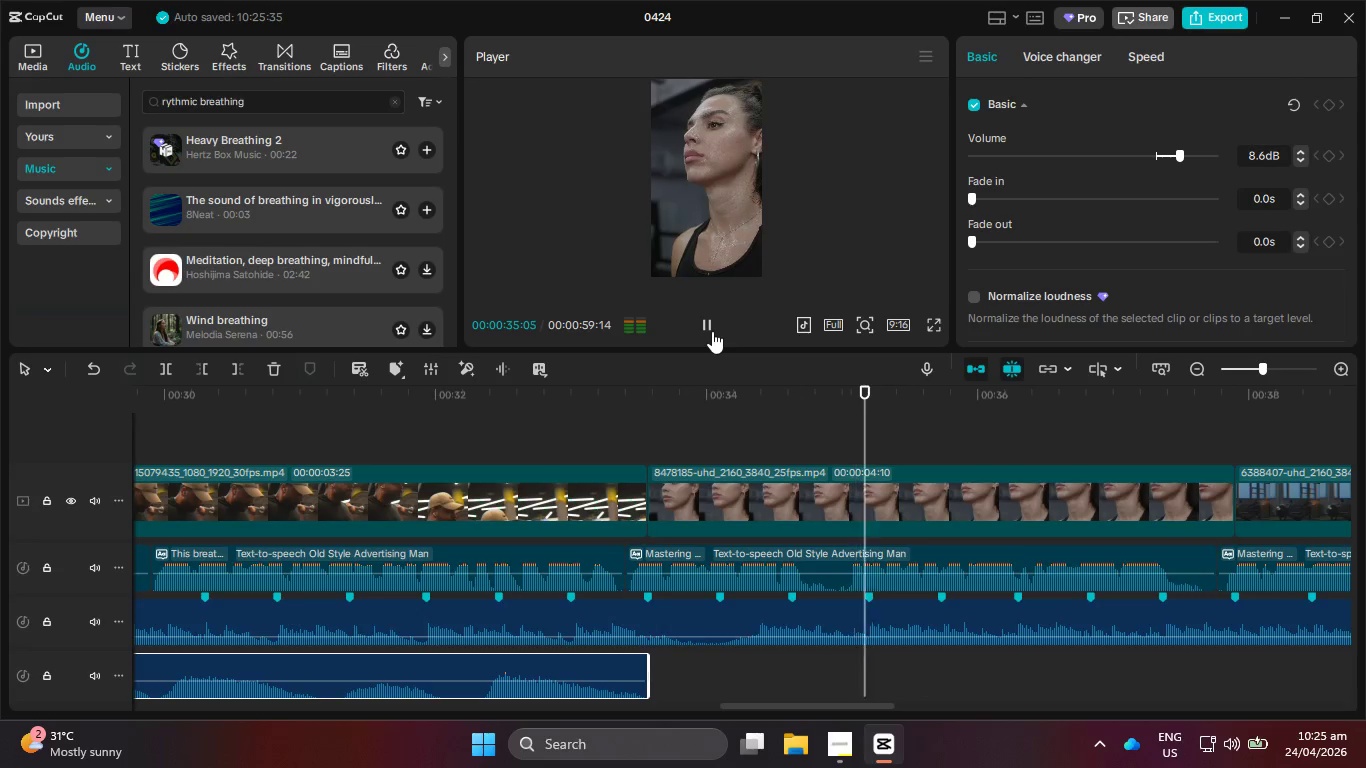 
left_click([712, 331])